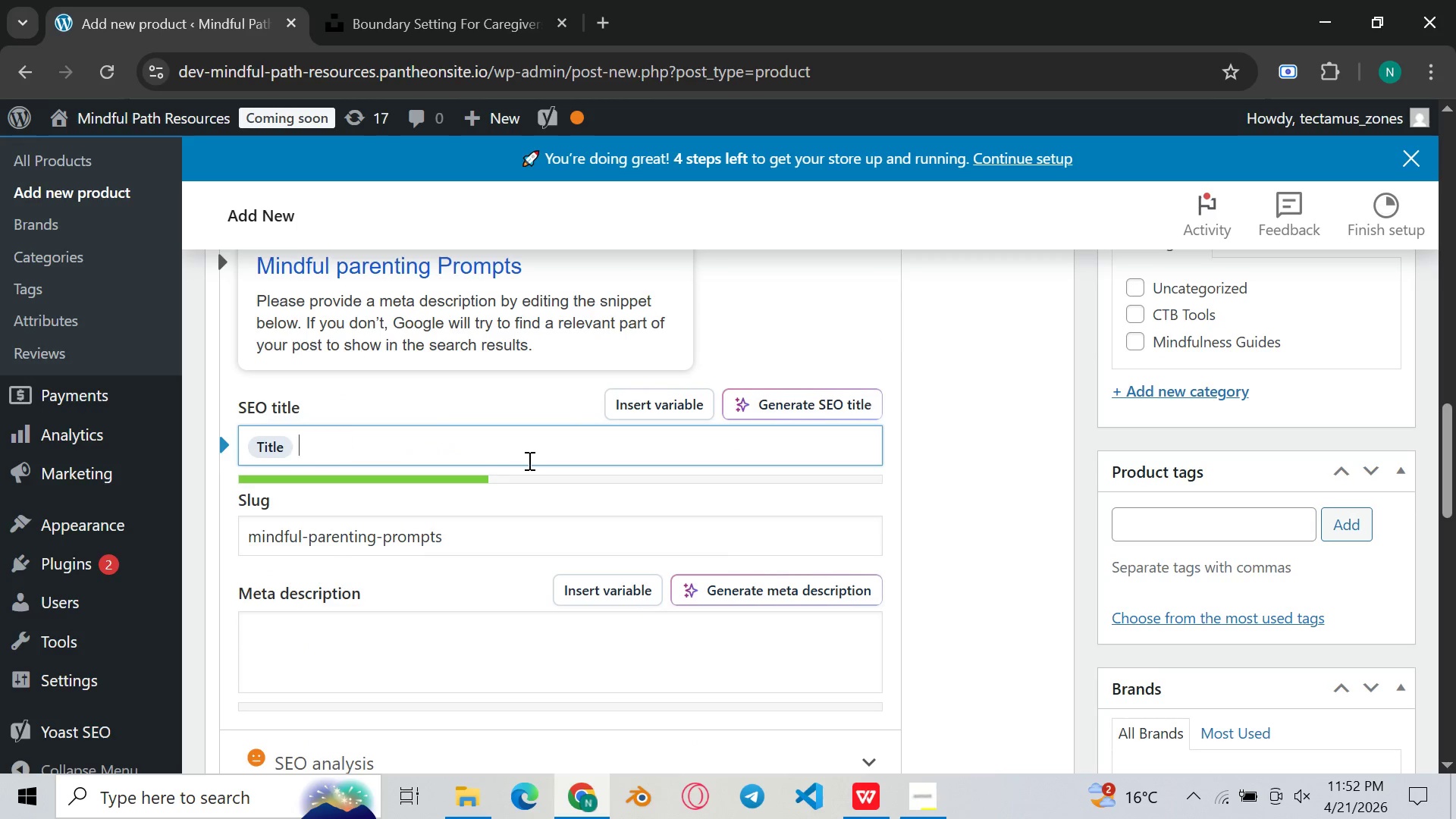 
key(Backspace)
 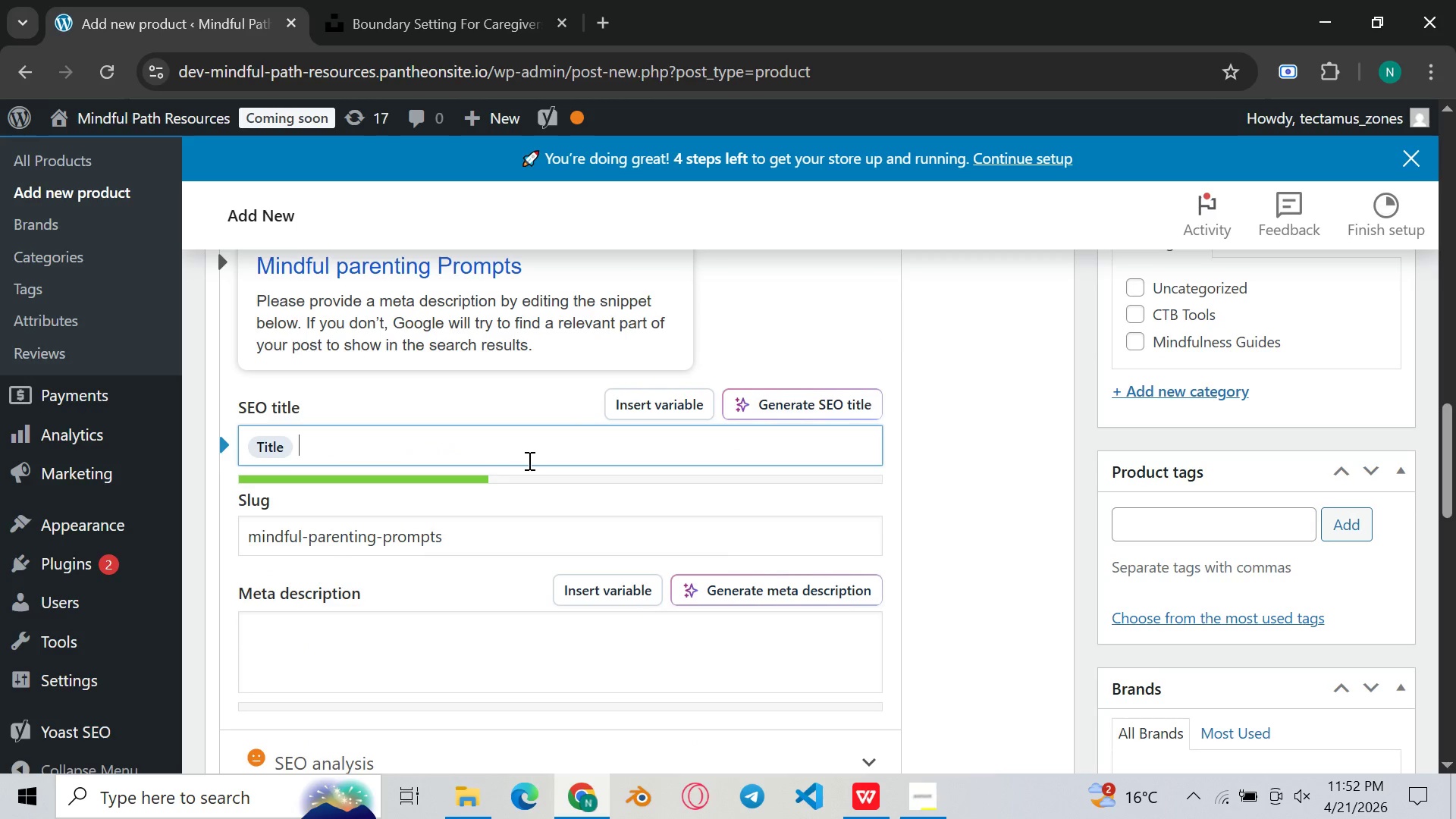 
key(Backspace)
 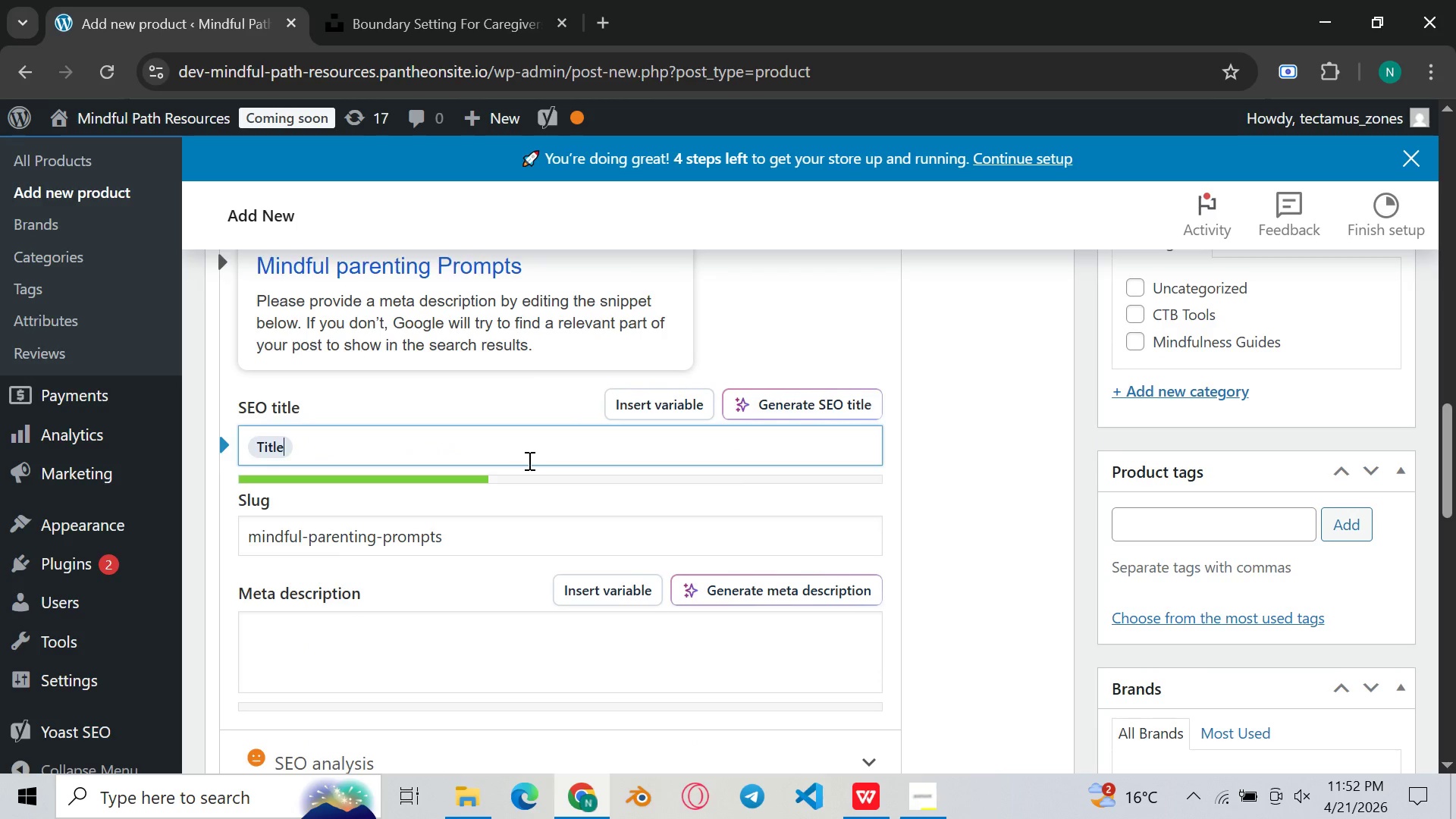 
key(Backspace)
 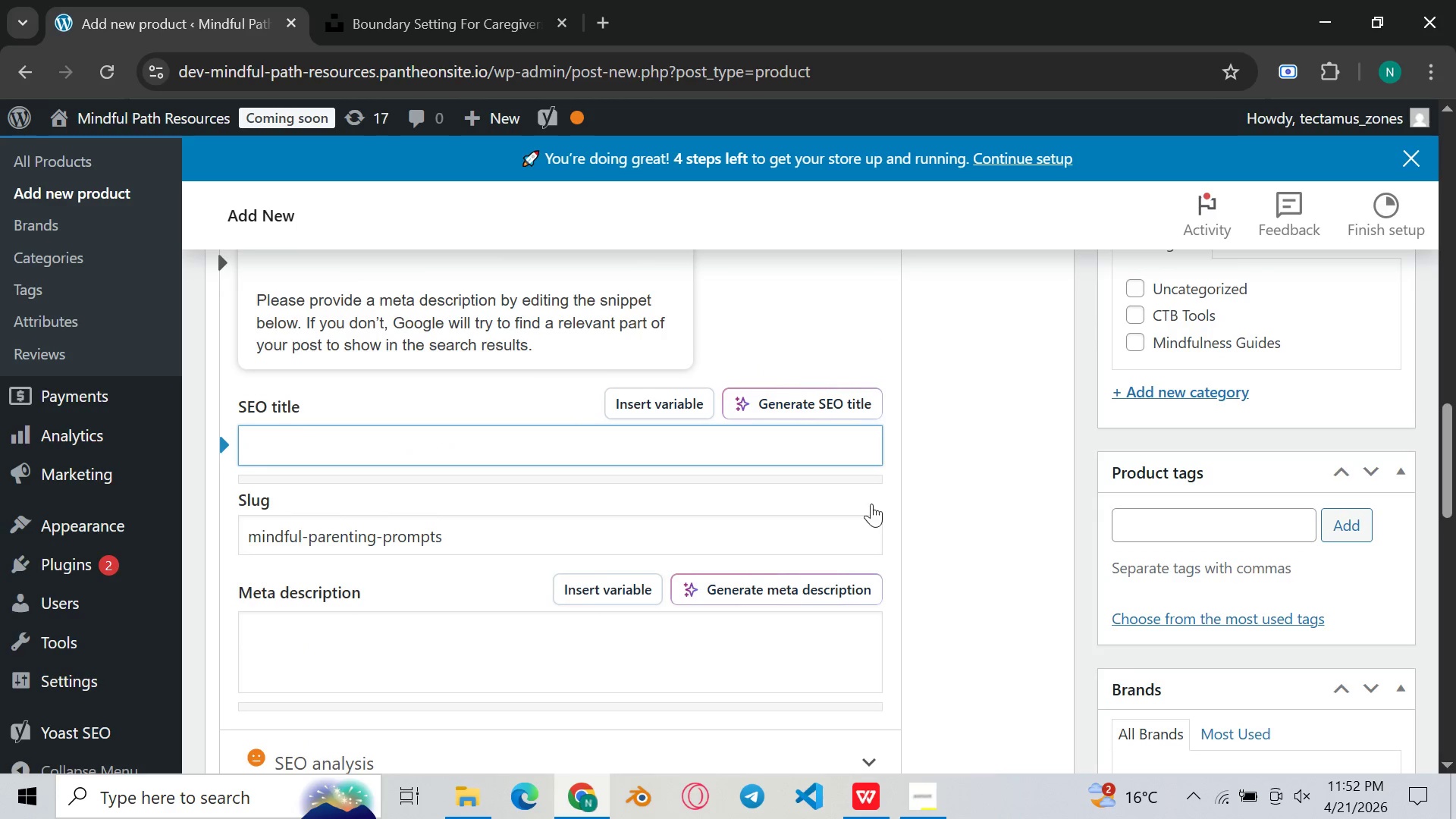 
left_click([877, 799])
 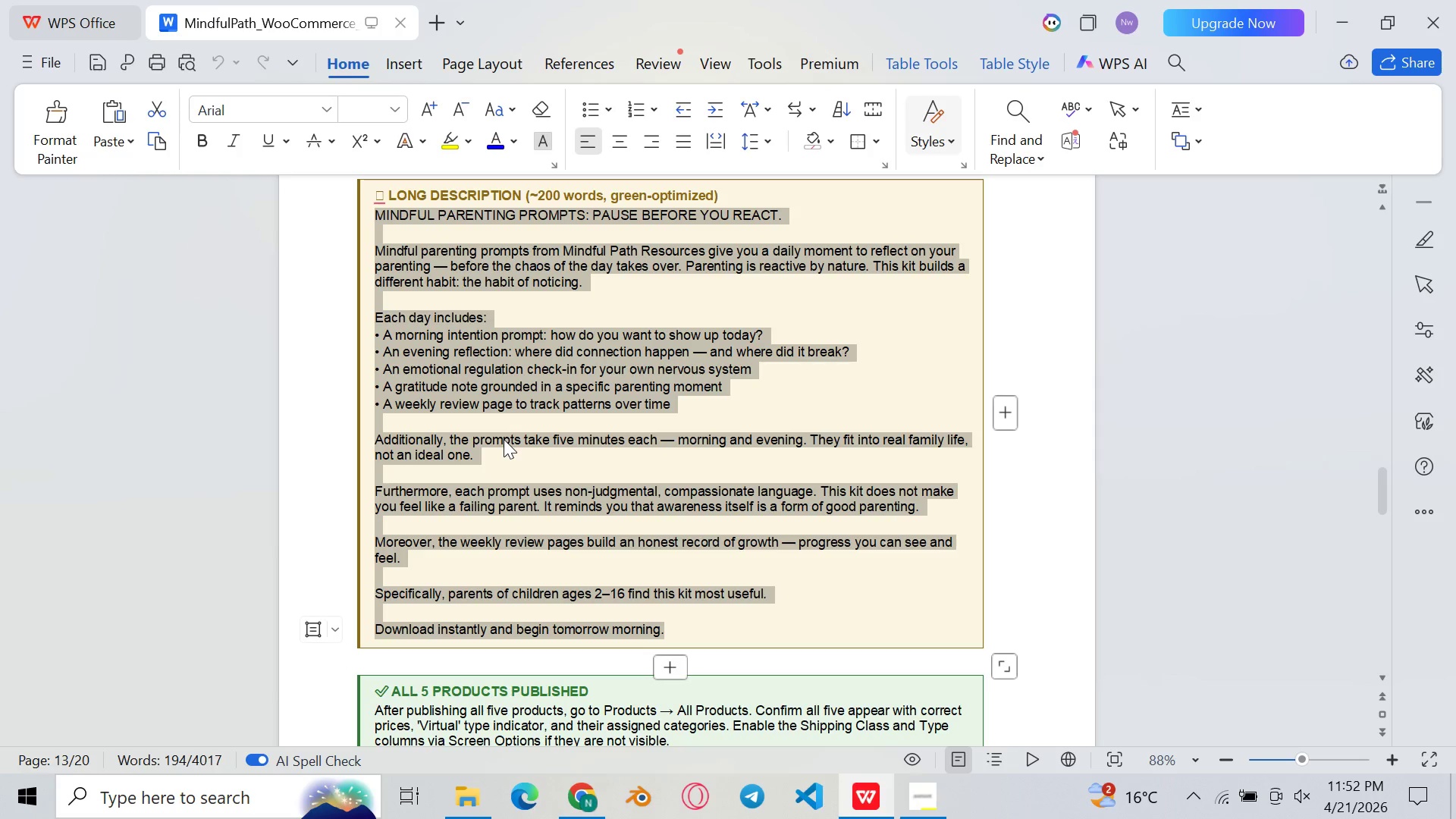 
scroll: coordinate [506, 397], scroll_direction: up, amount: 22.0
 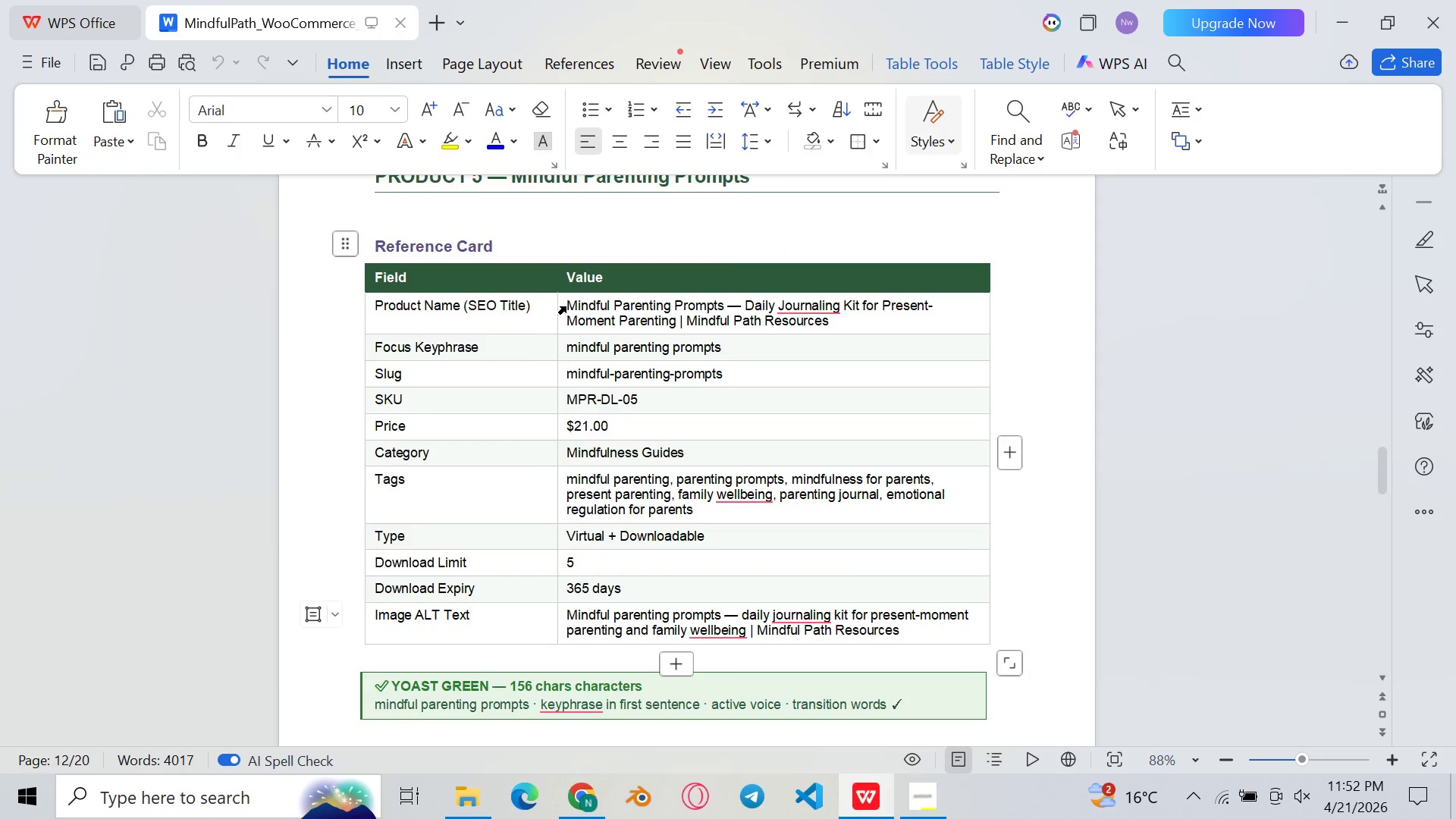 
left_click([567, 306])
 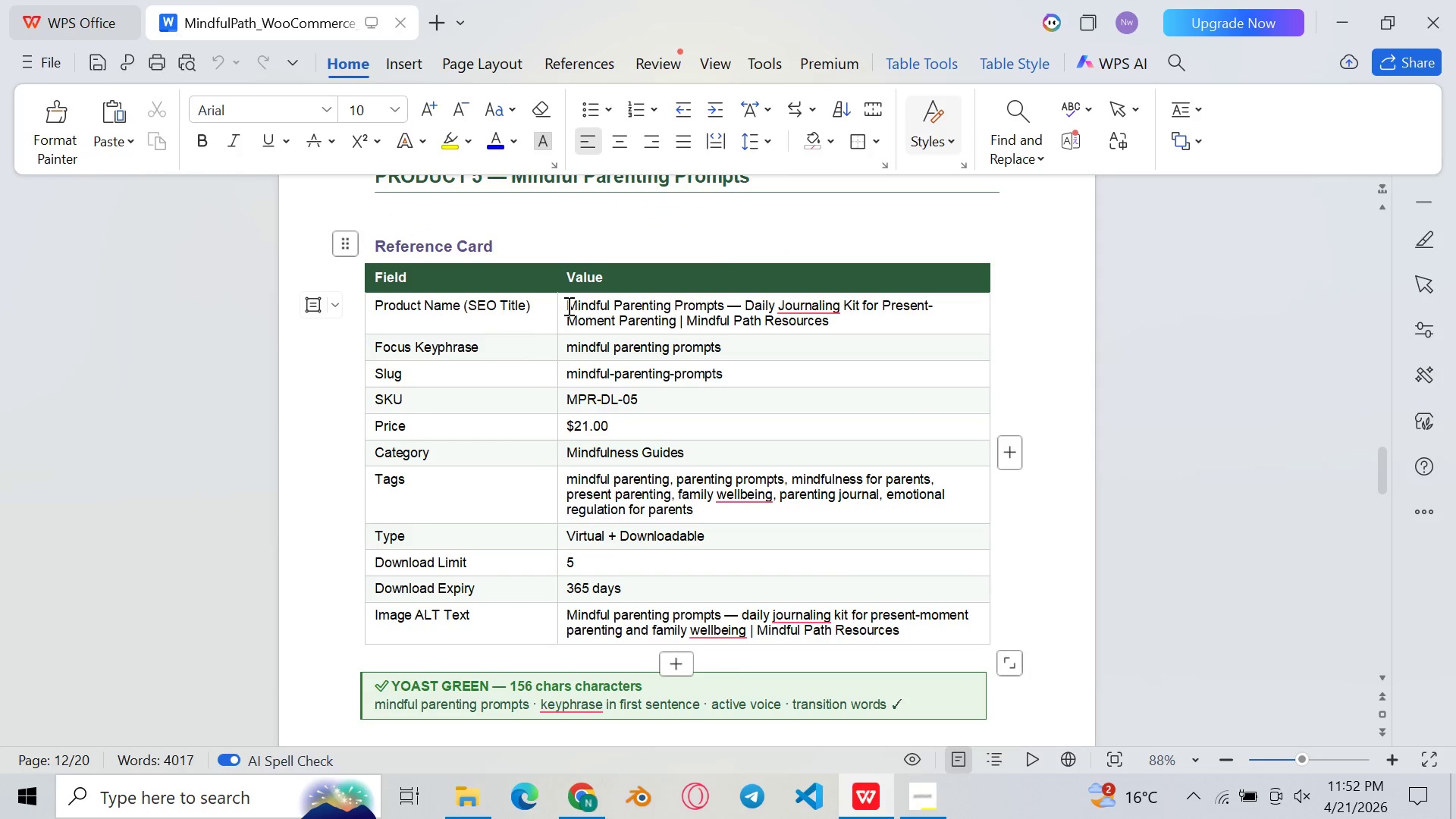 
left_click_drag(start_coordinate=[567, 306], to_coordinate=[858, 329])
 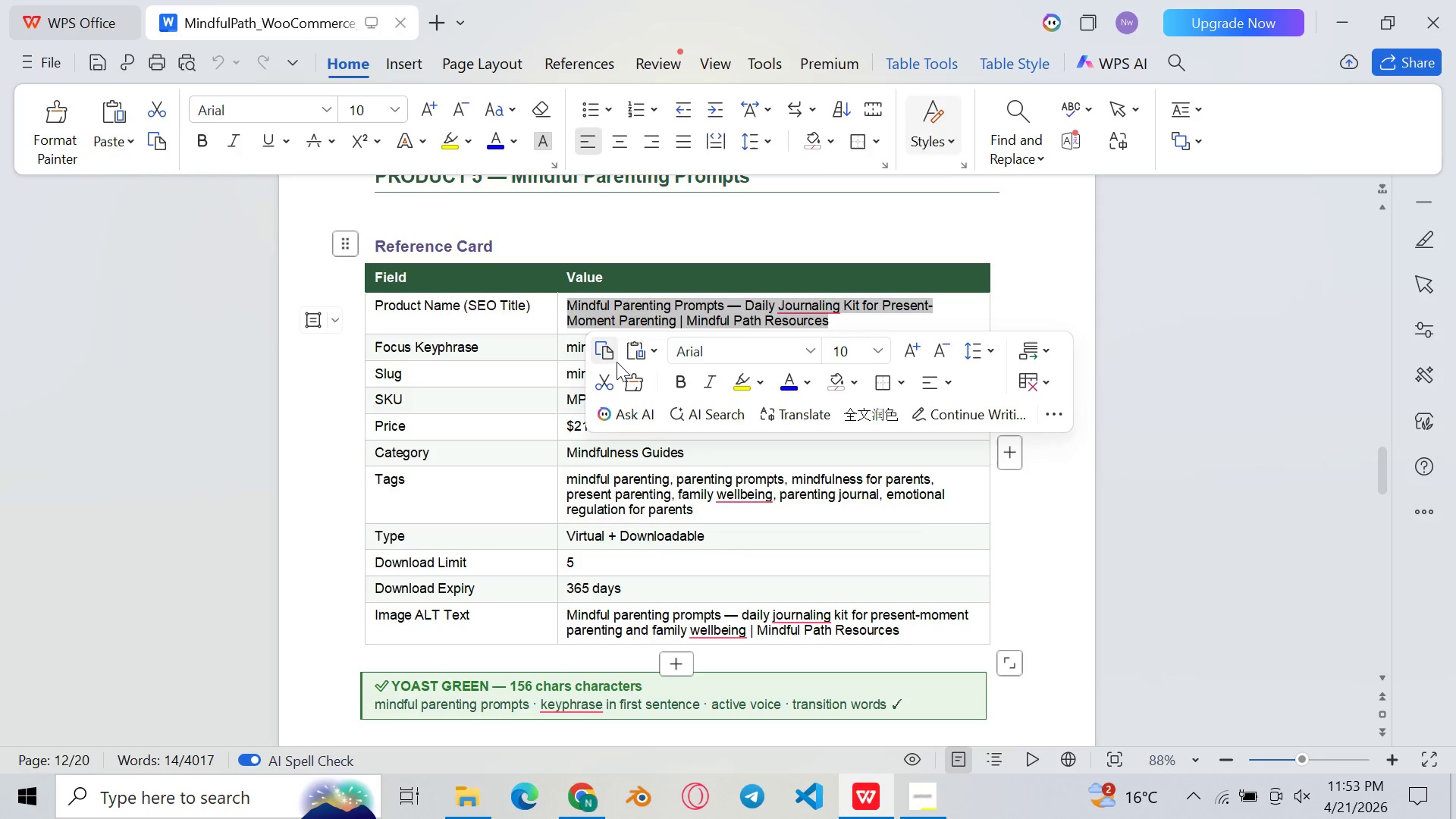 
left_click([610, 356])
 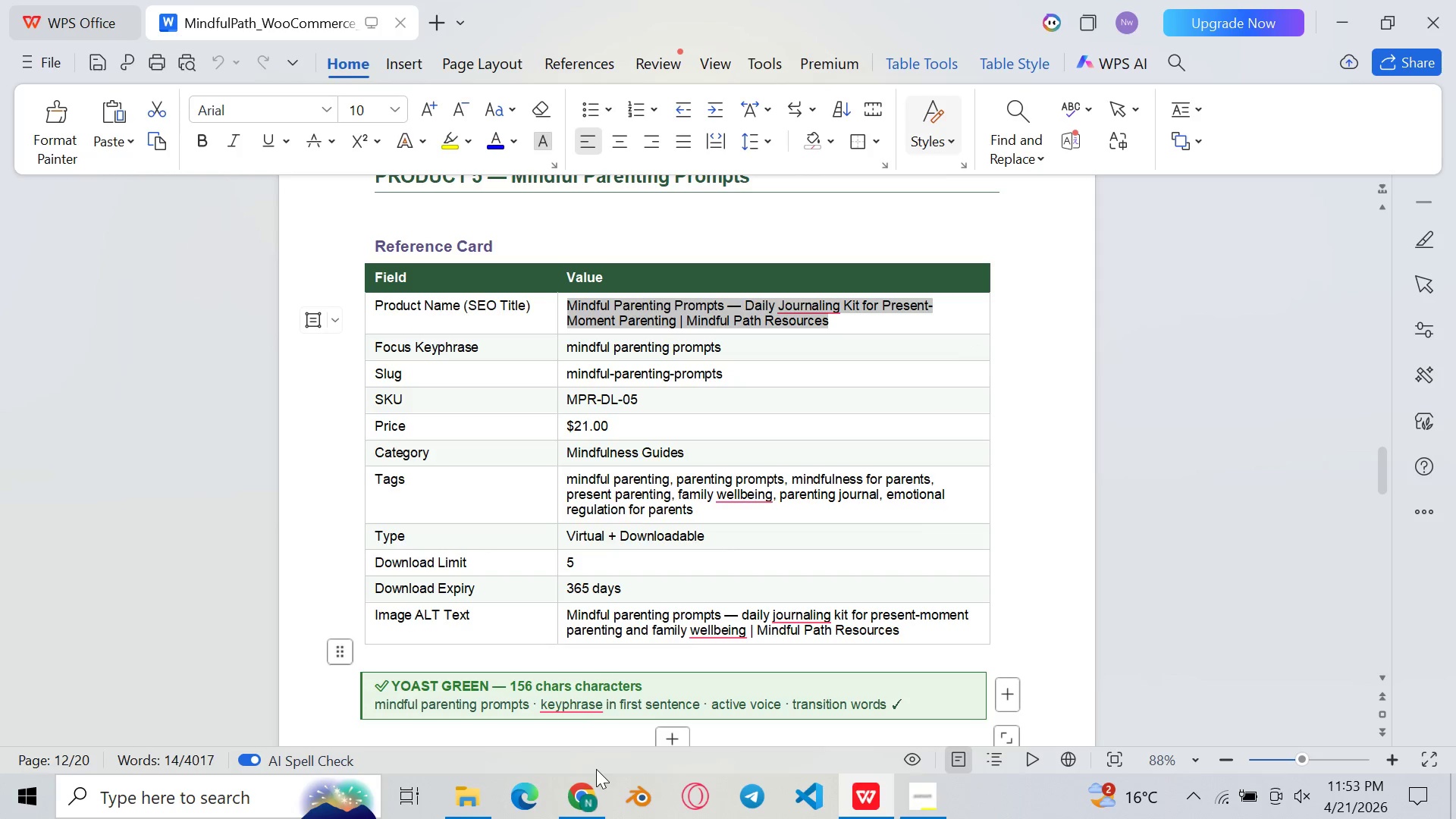 
left_click([595, 774])
 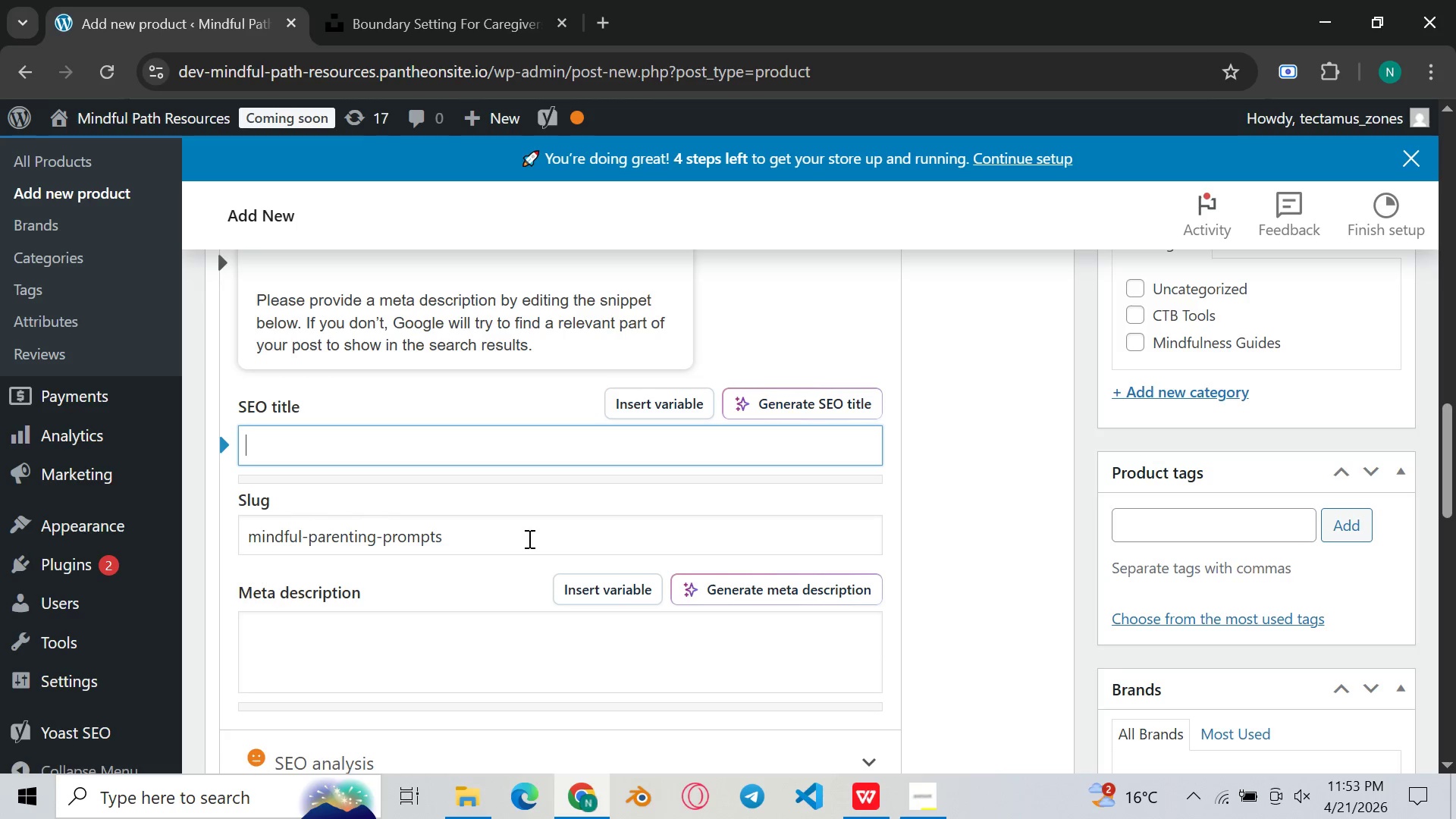 
key(Control+ControlLeft)
 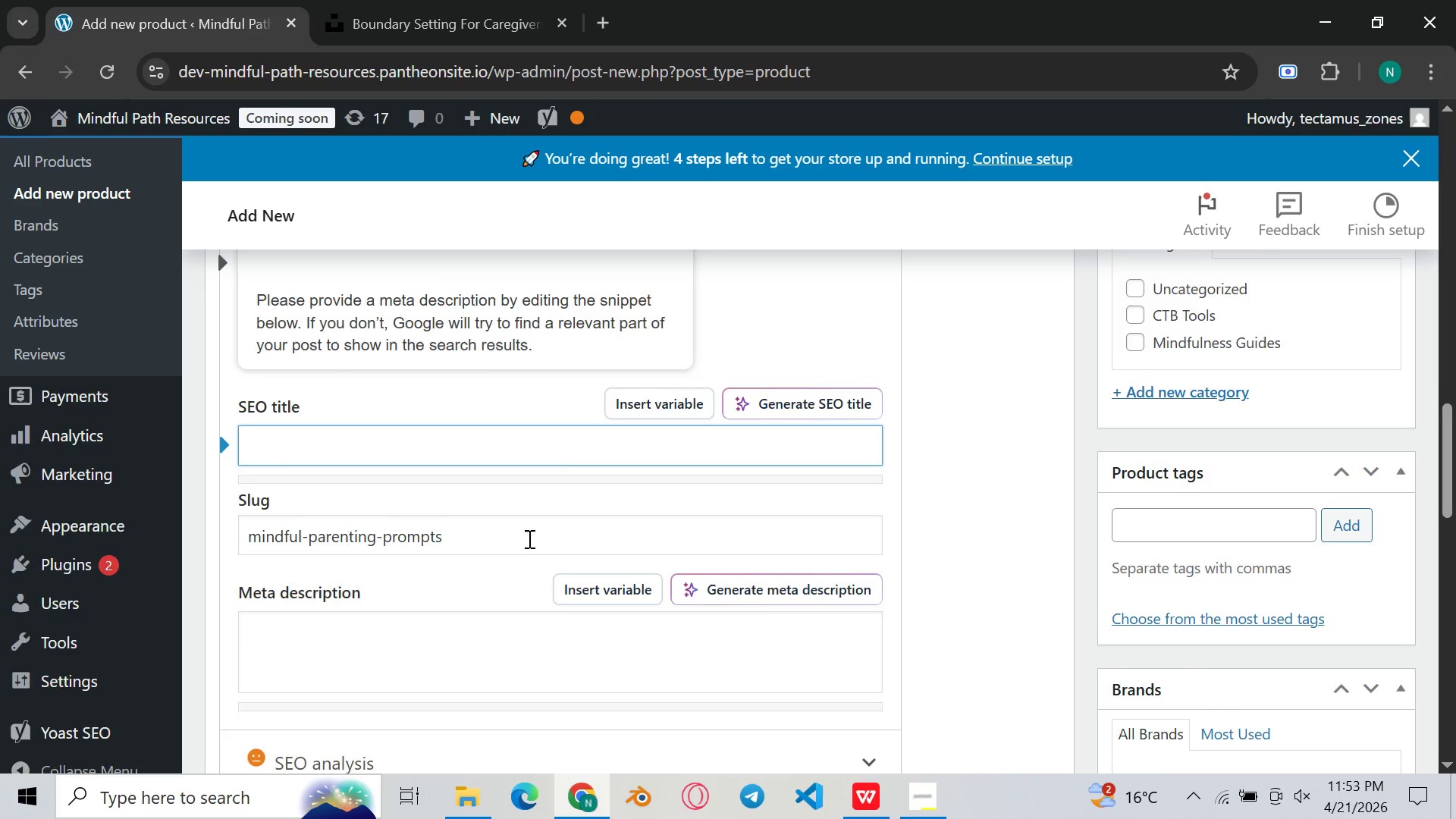 
key(Control+V)
 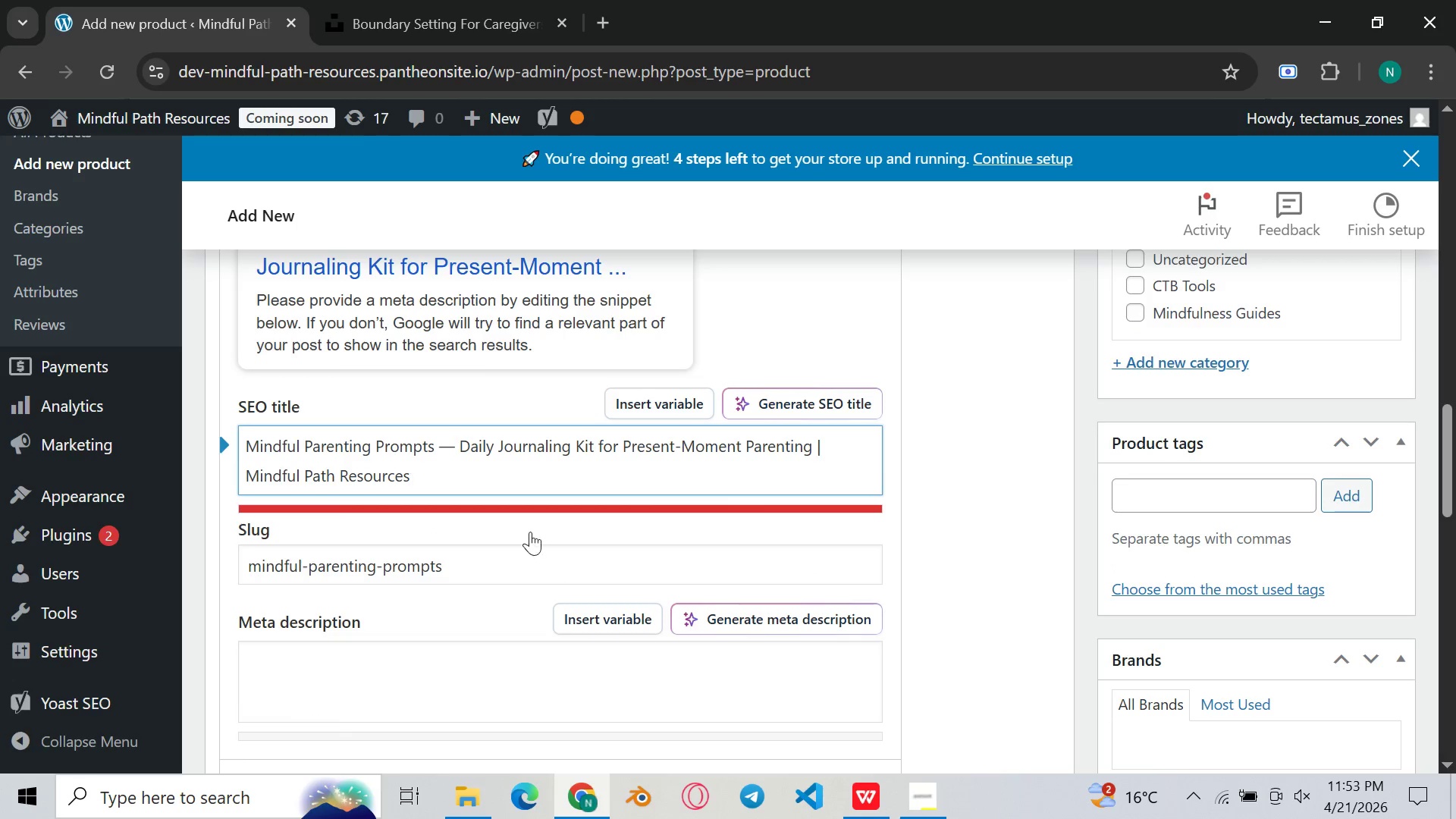 
hold_key(key=Backspace, duration=1.33)
 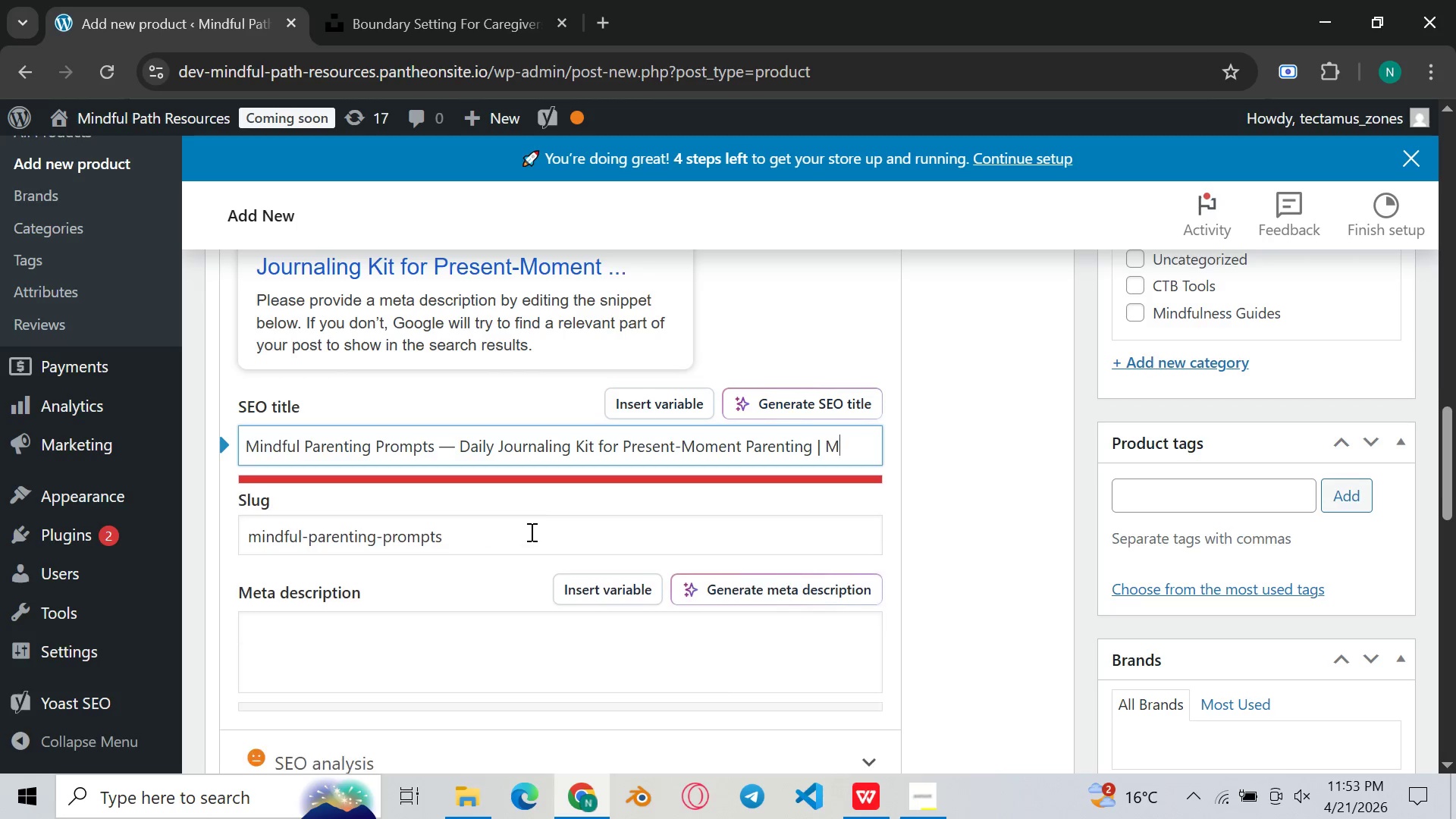 
key(Backspace)
 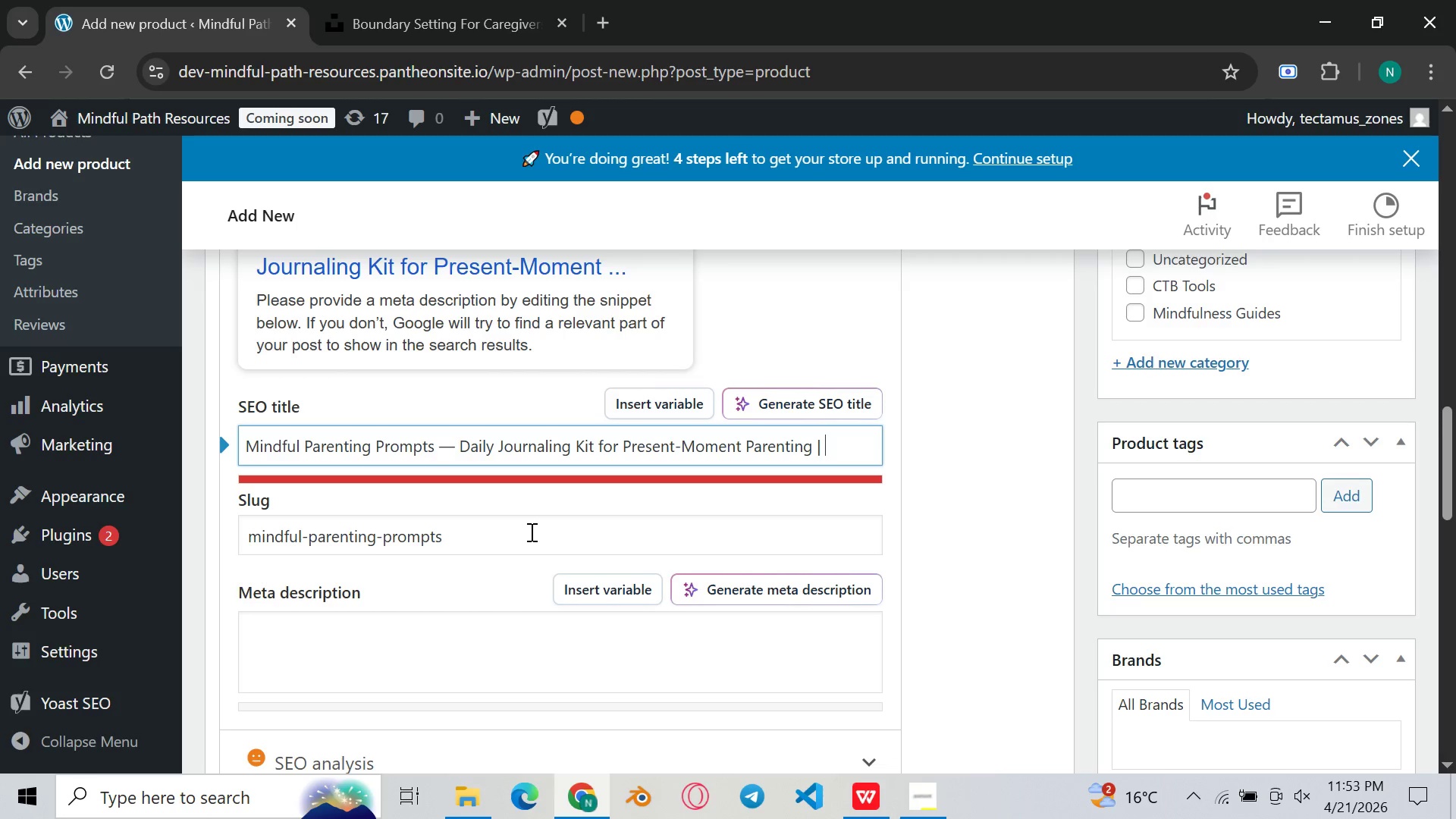 
key(Backspace)
 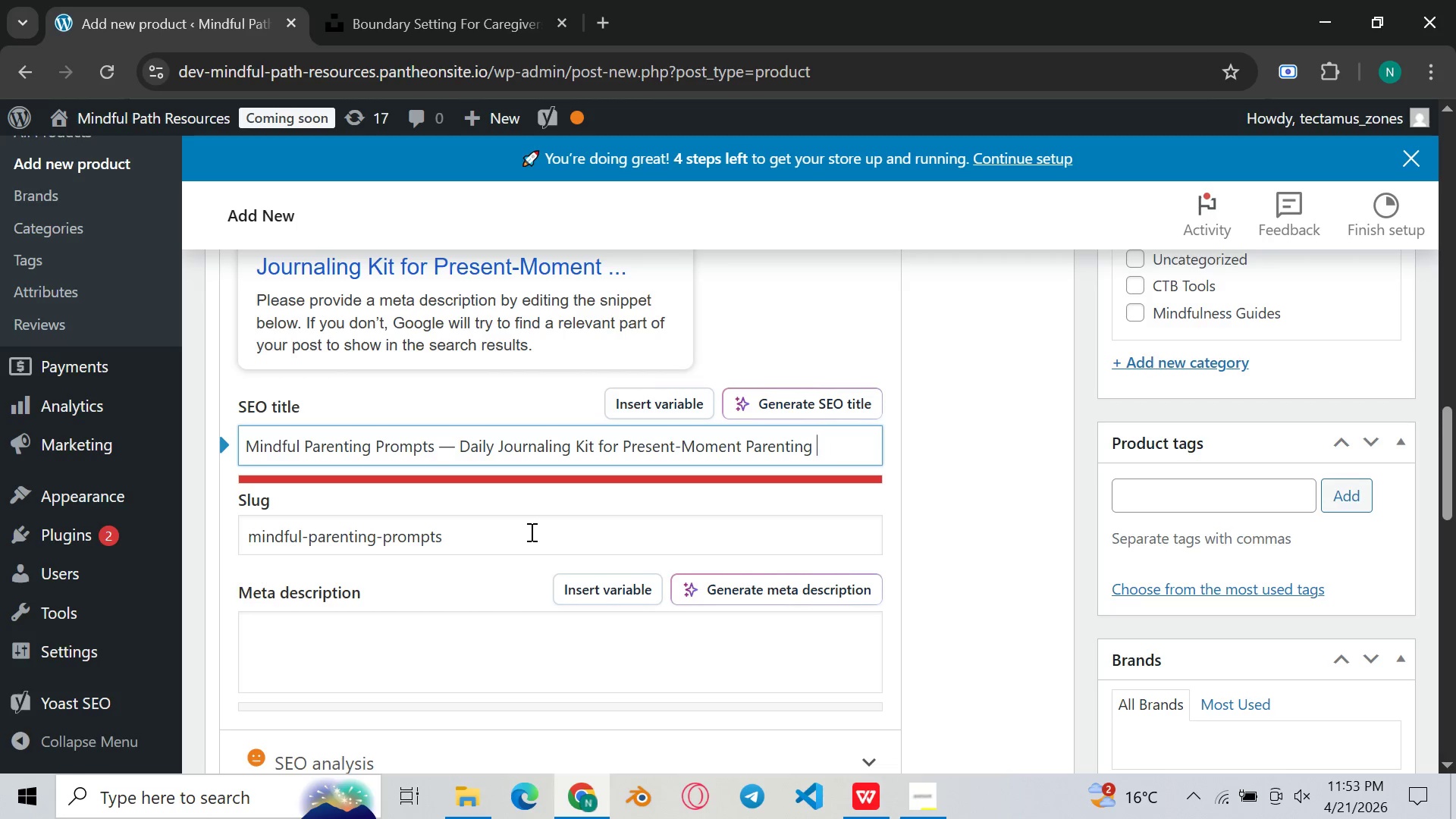 
hold_key(key=Backspace, duration=0.7)
 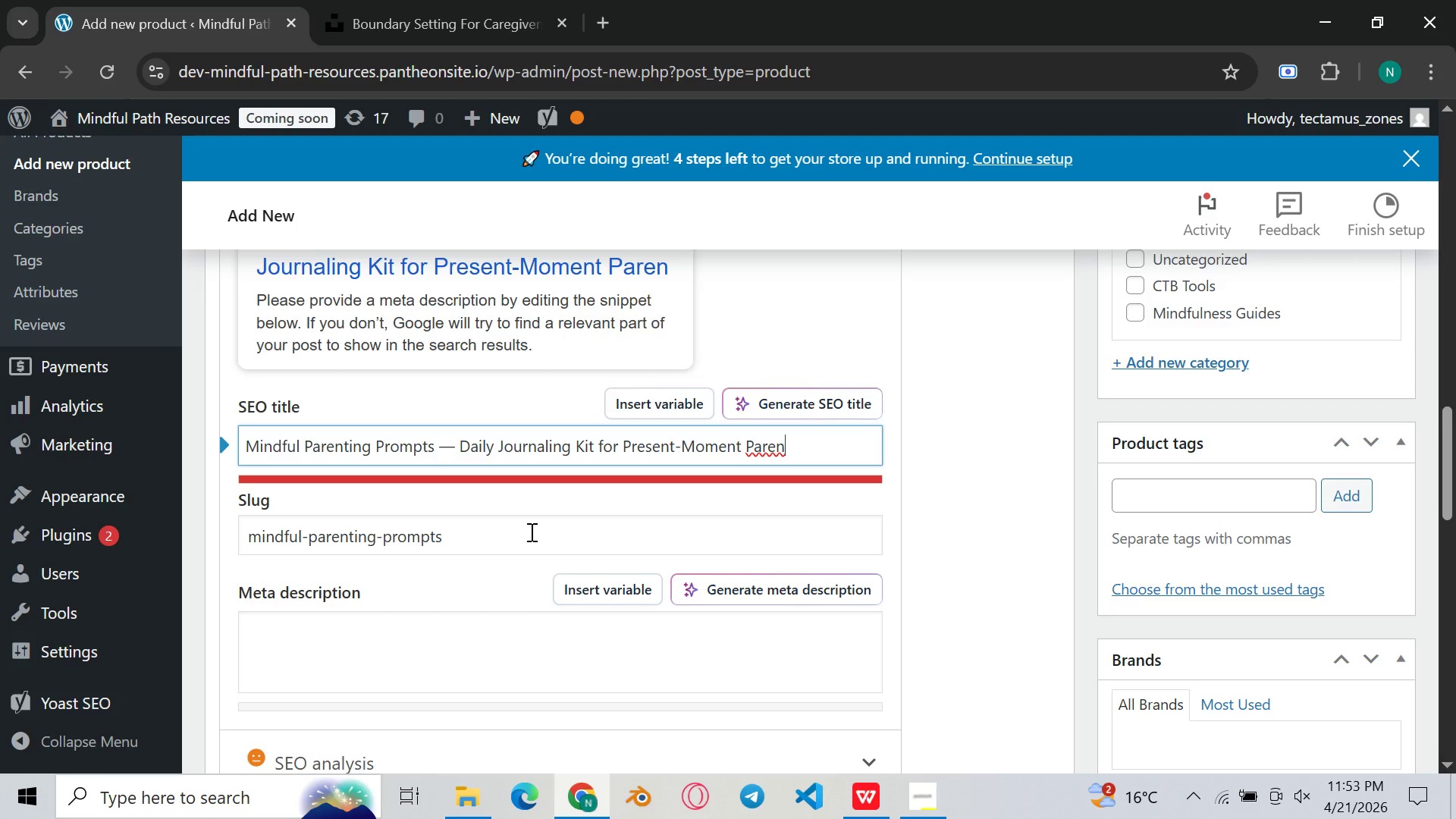 
key(Backspace)
 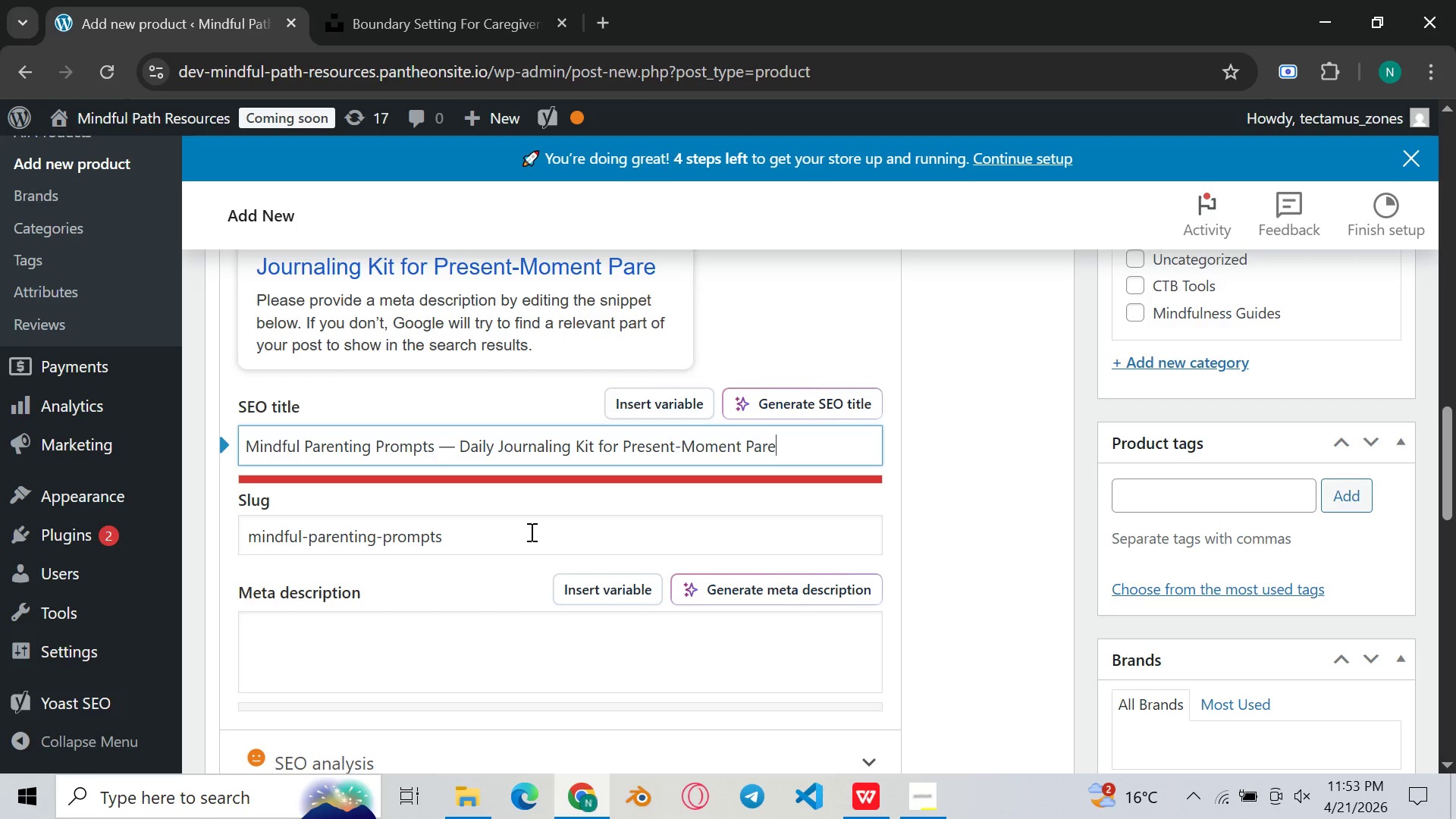 
key(Backspace)
 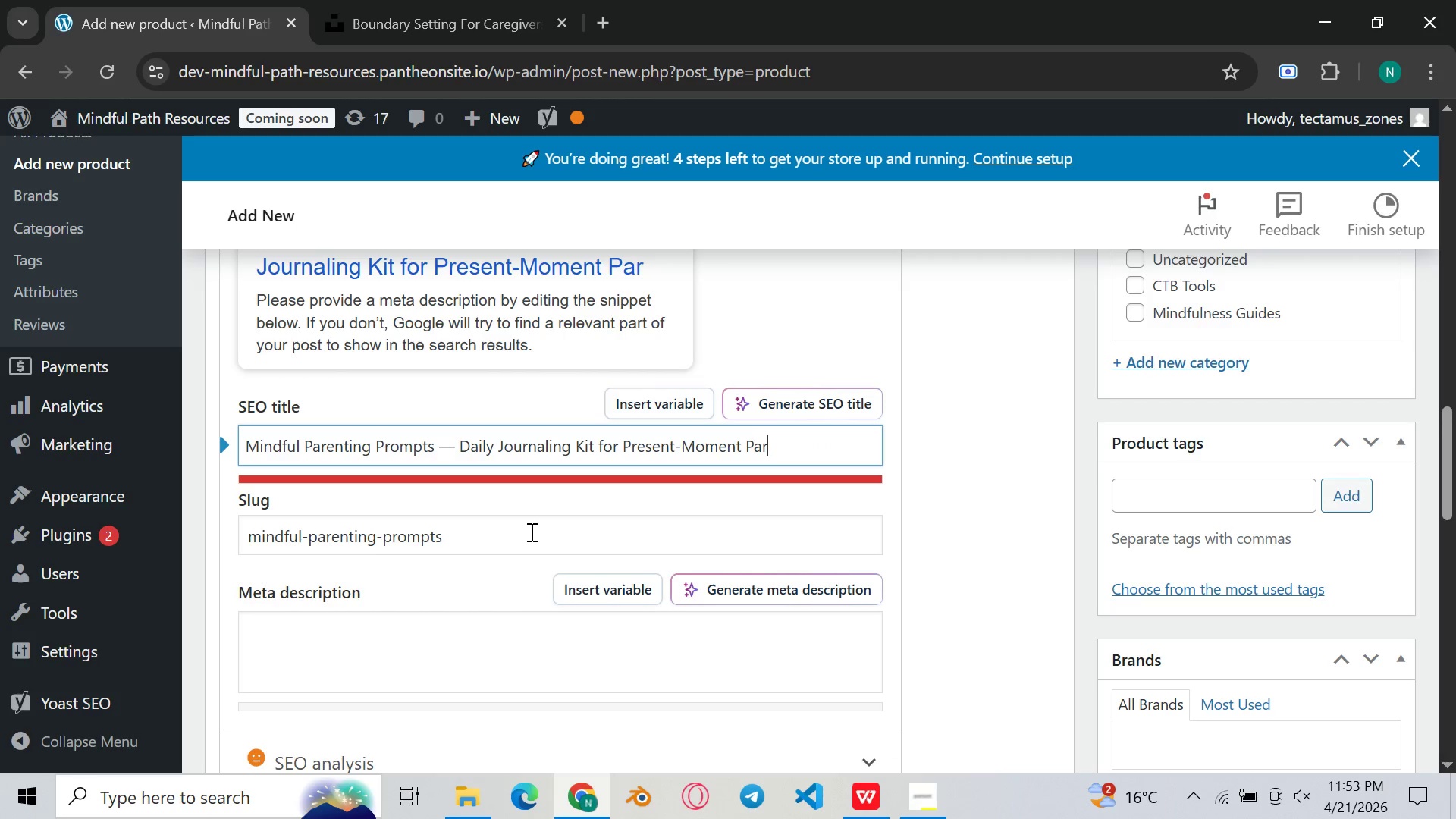 
key(Backspace)
 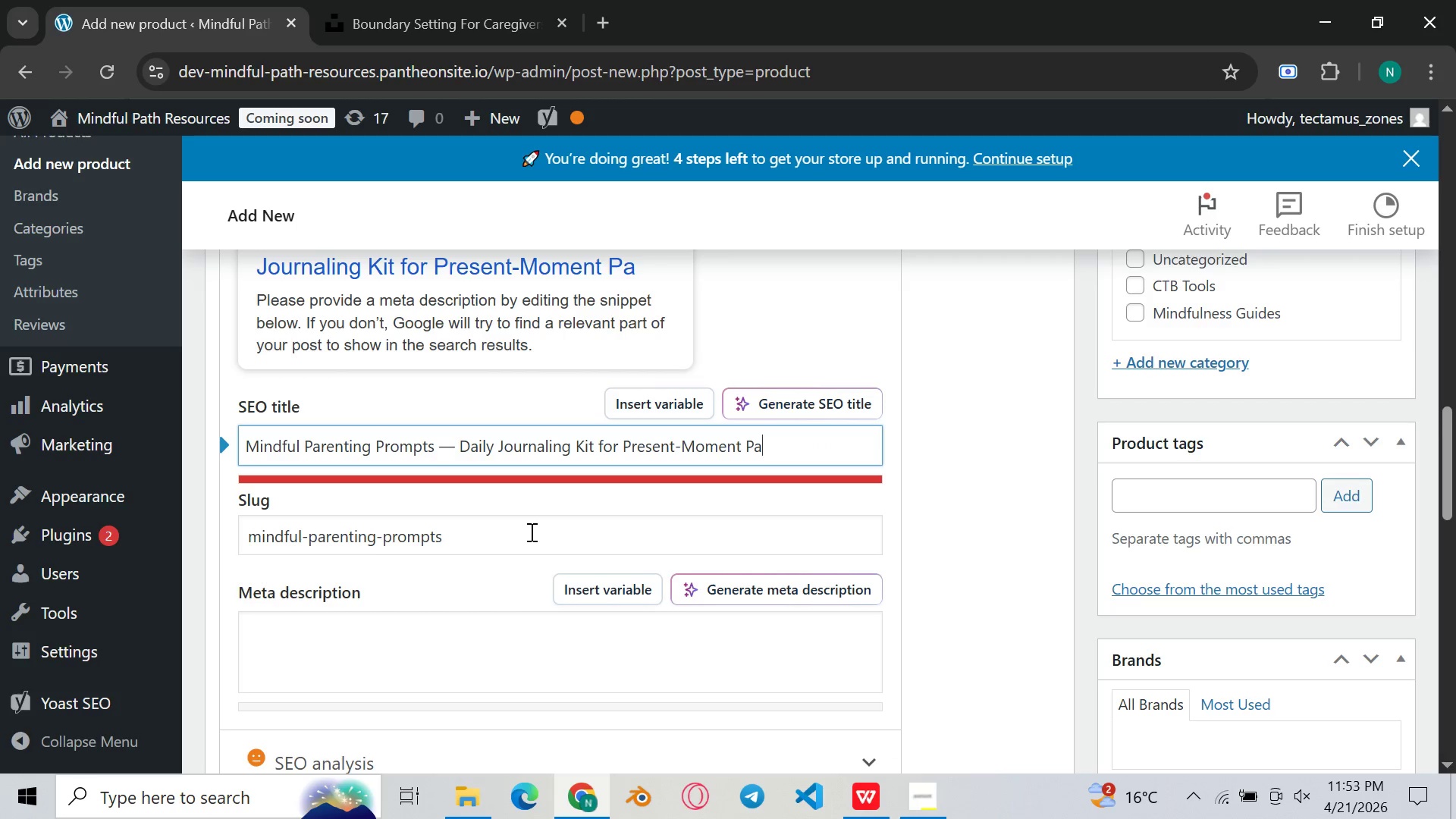 
key(Backspace)
 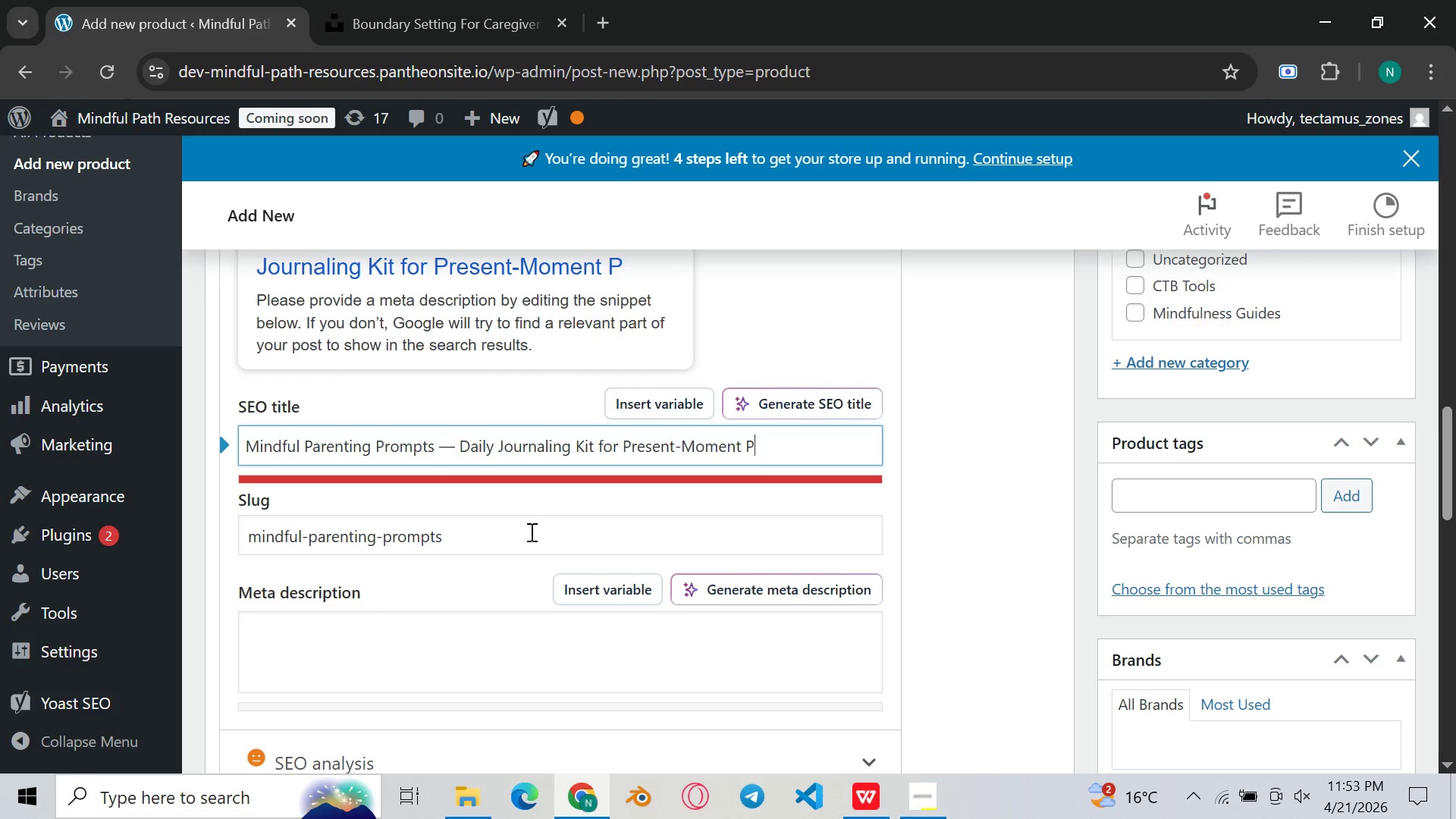 
key(Backspace)
 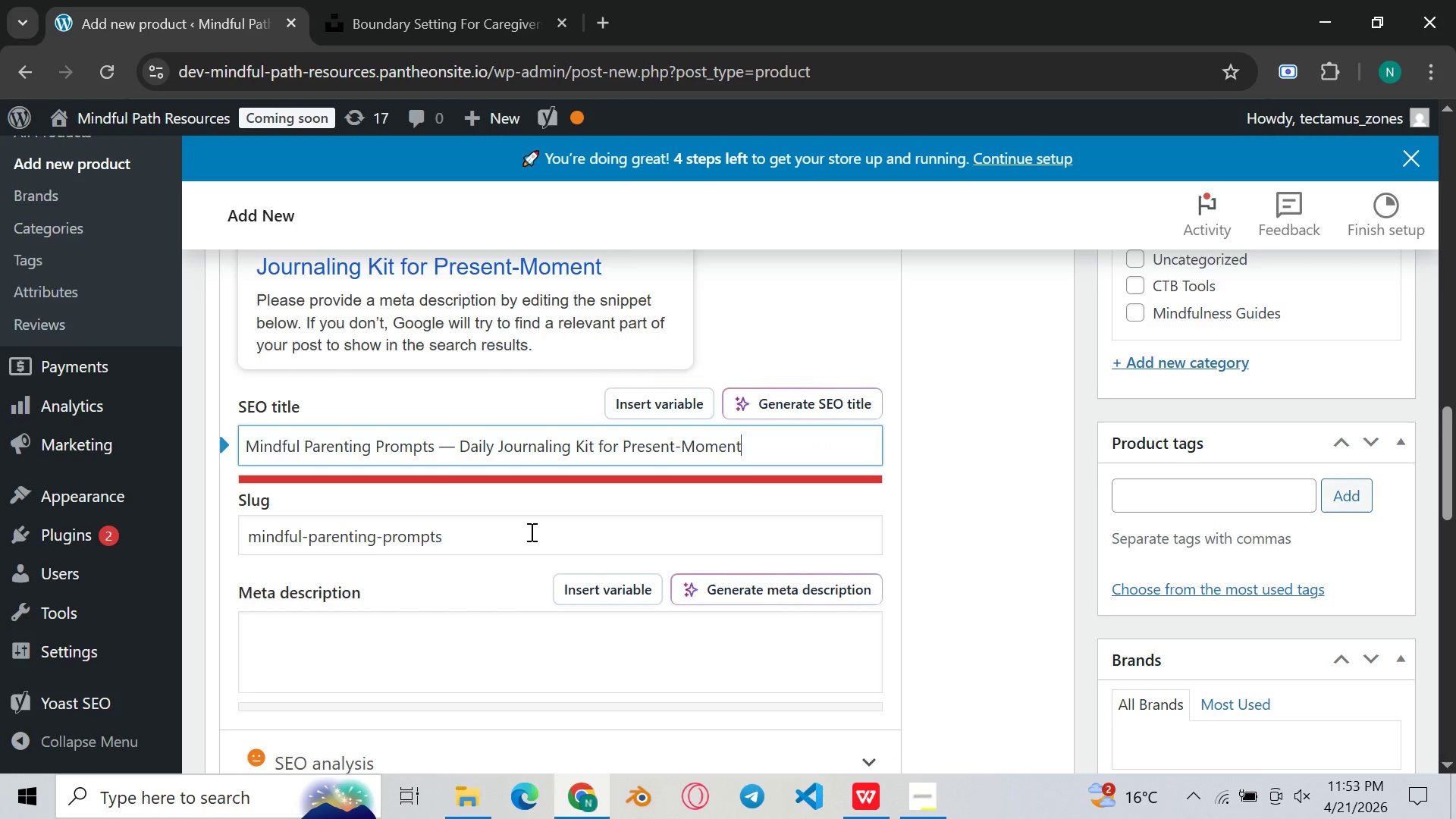 
key(Backspace)
 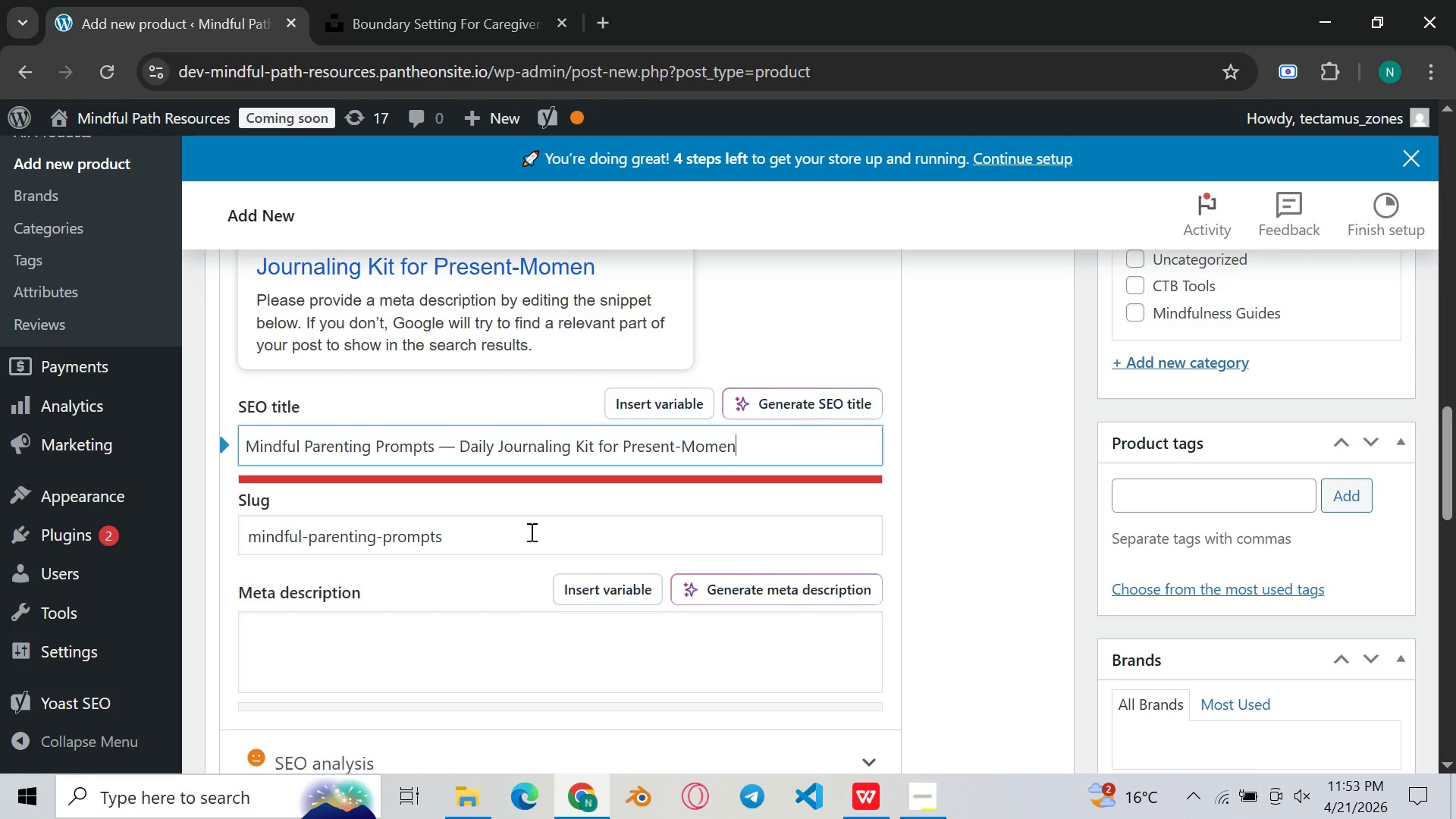 
key(Backspace)
 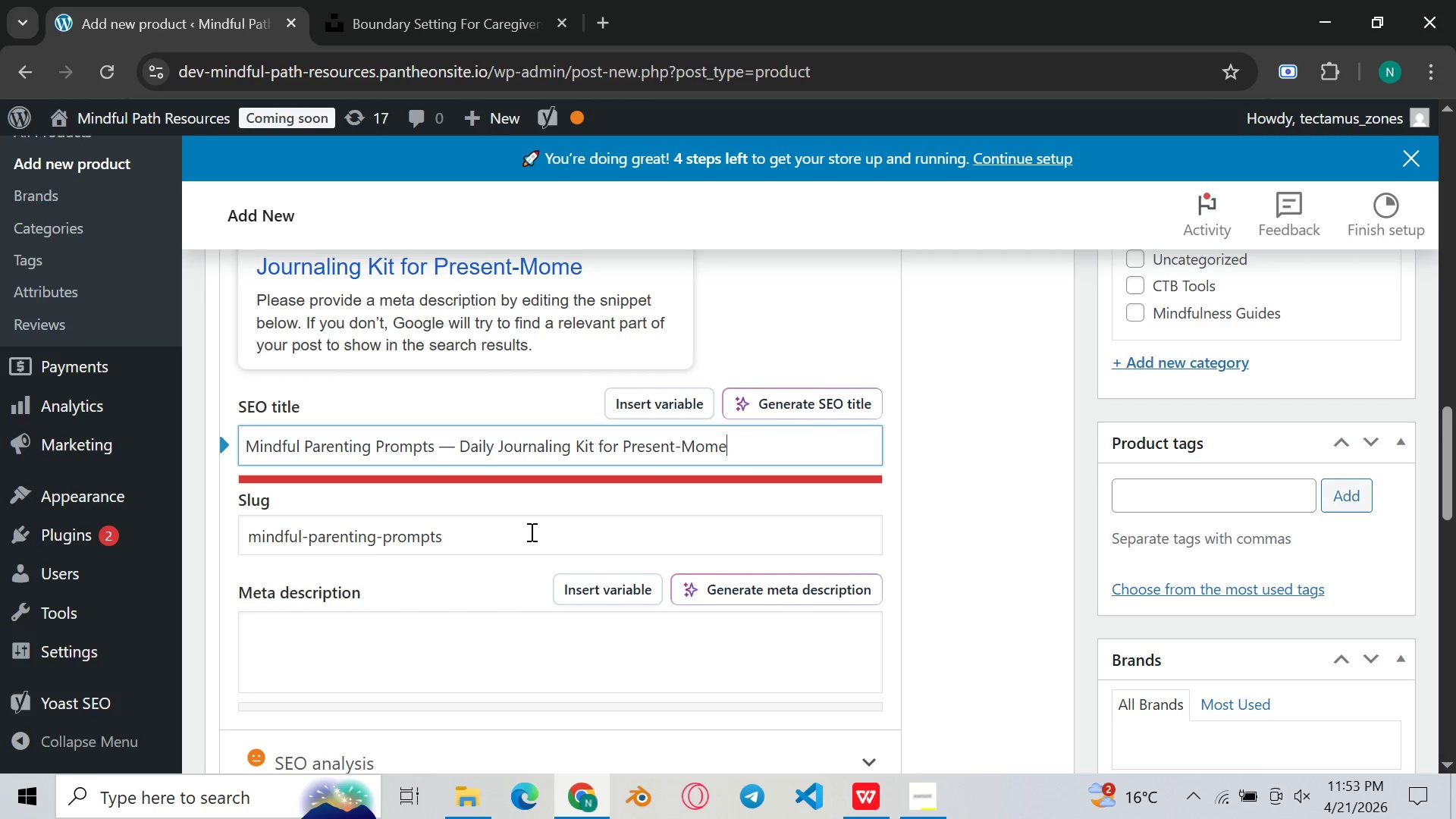 
key(Backspace)
 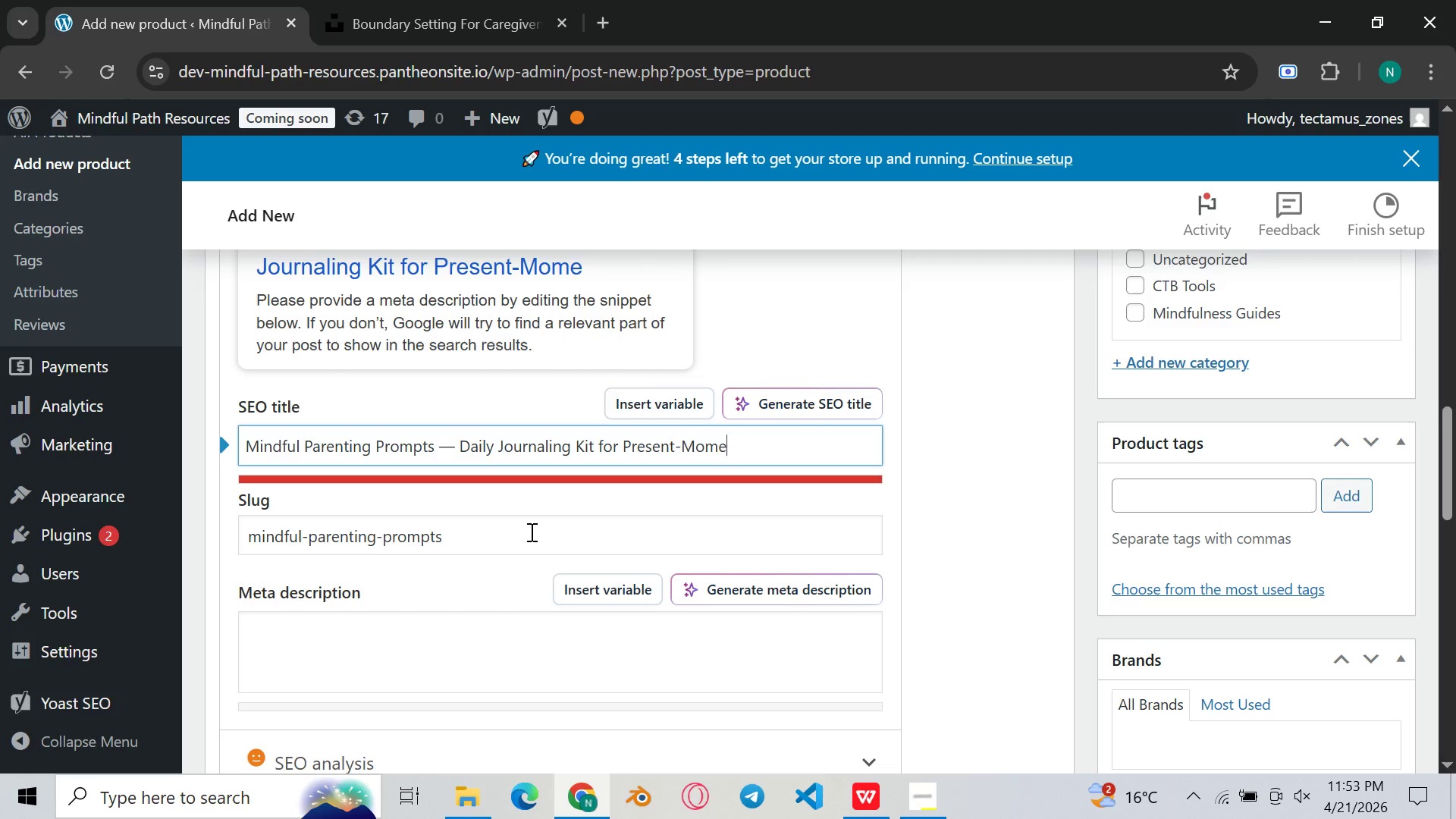 
key(Backspace)
 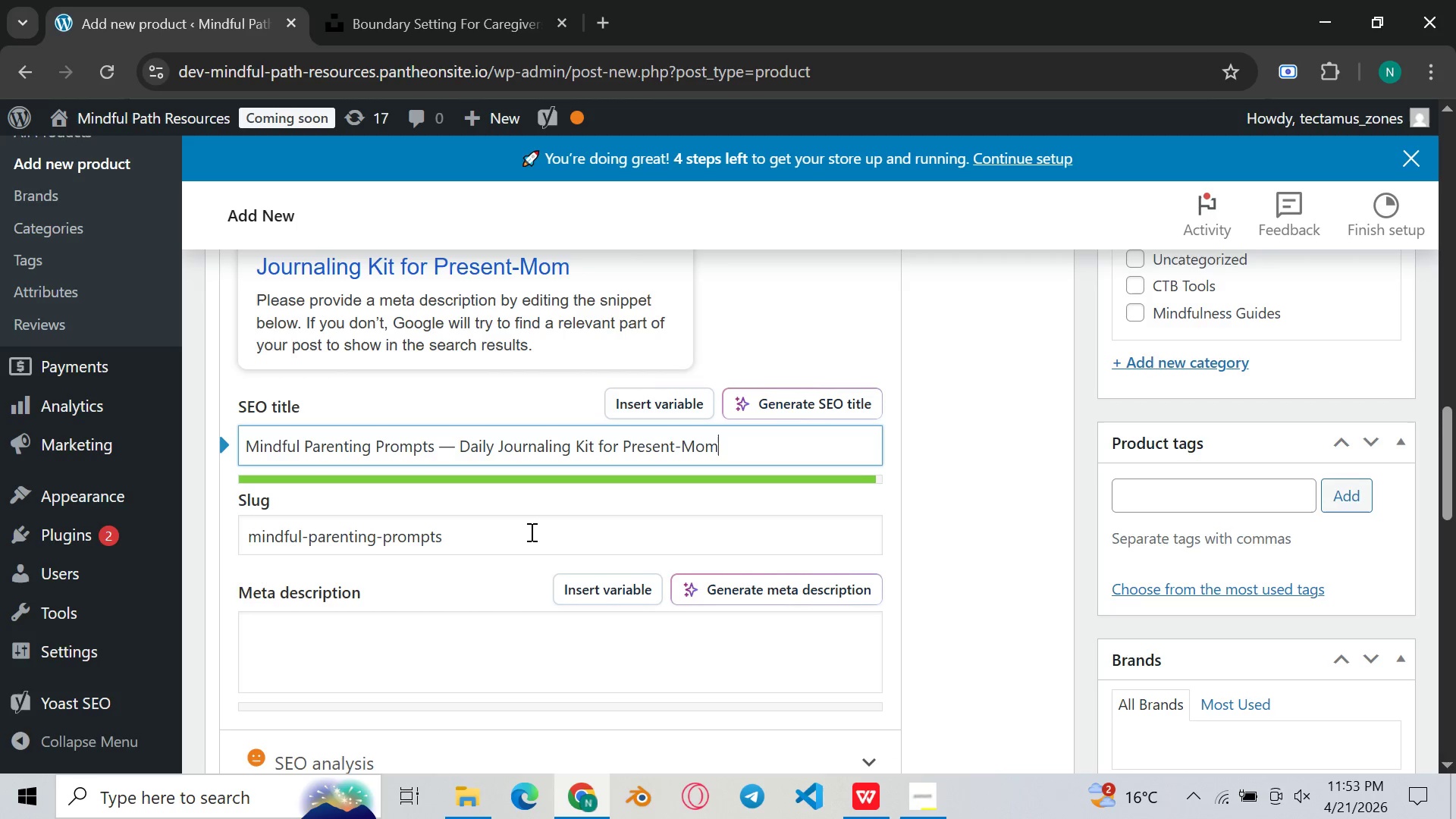 
key(Backspace)
 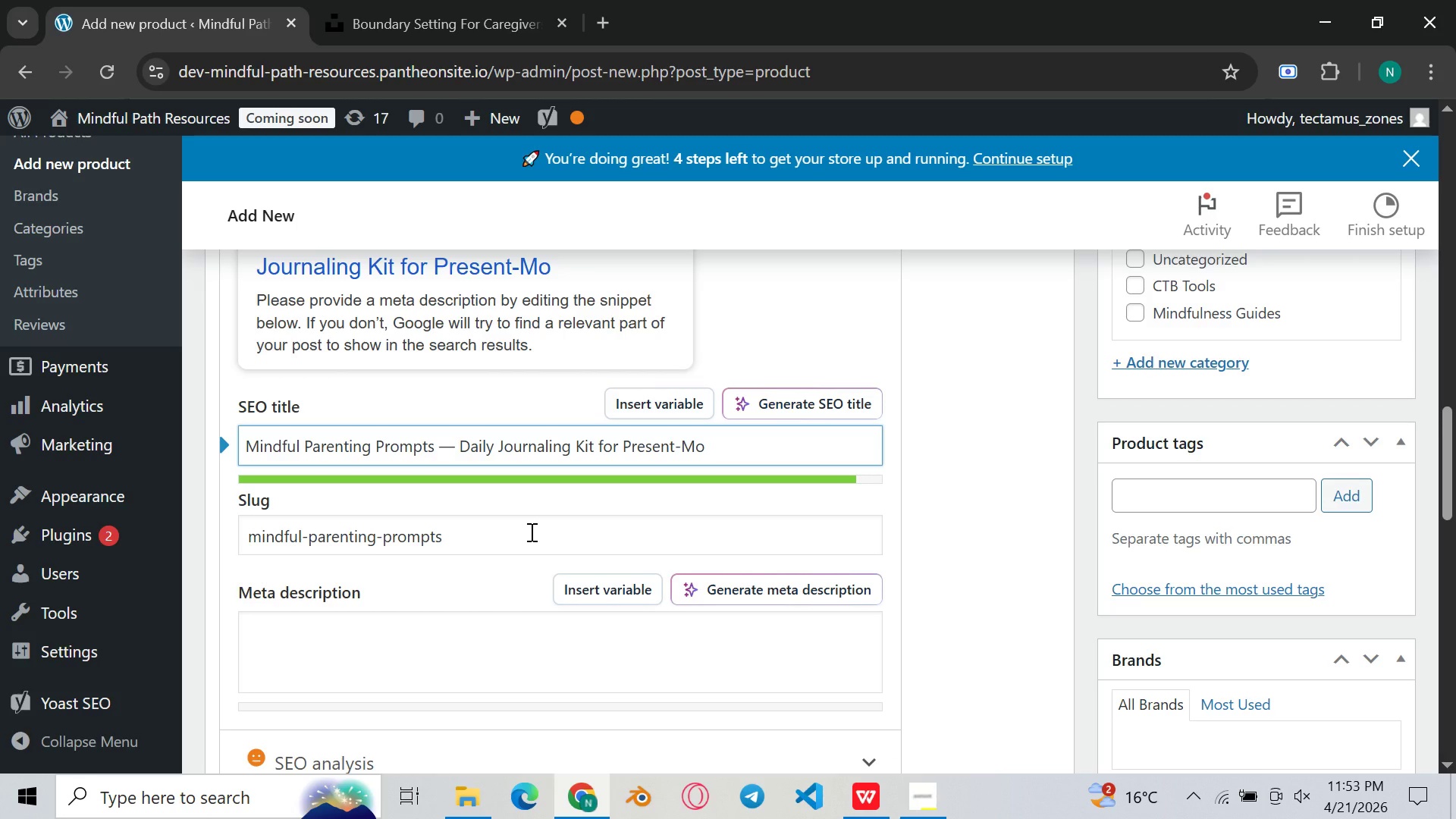 
key(Backspace)
 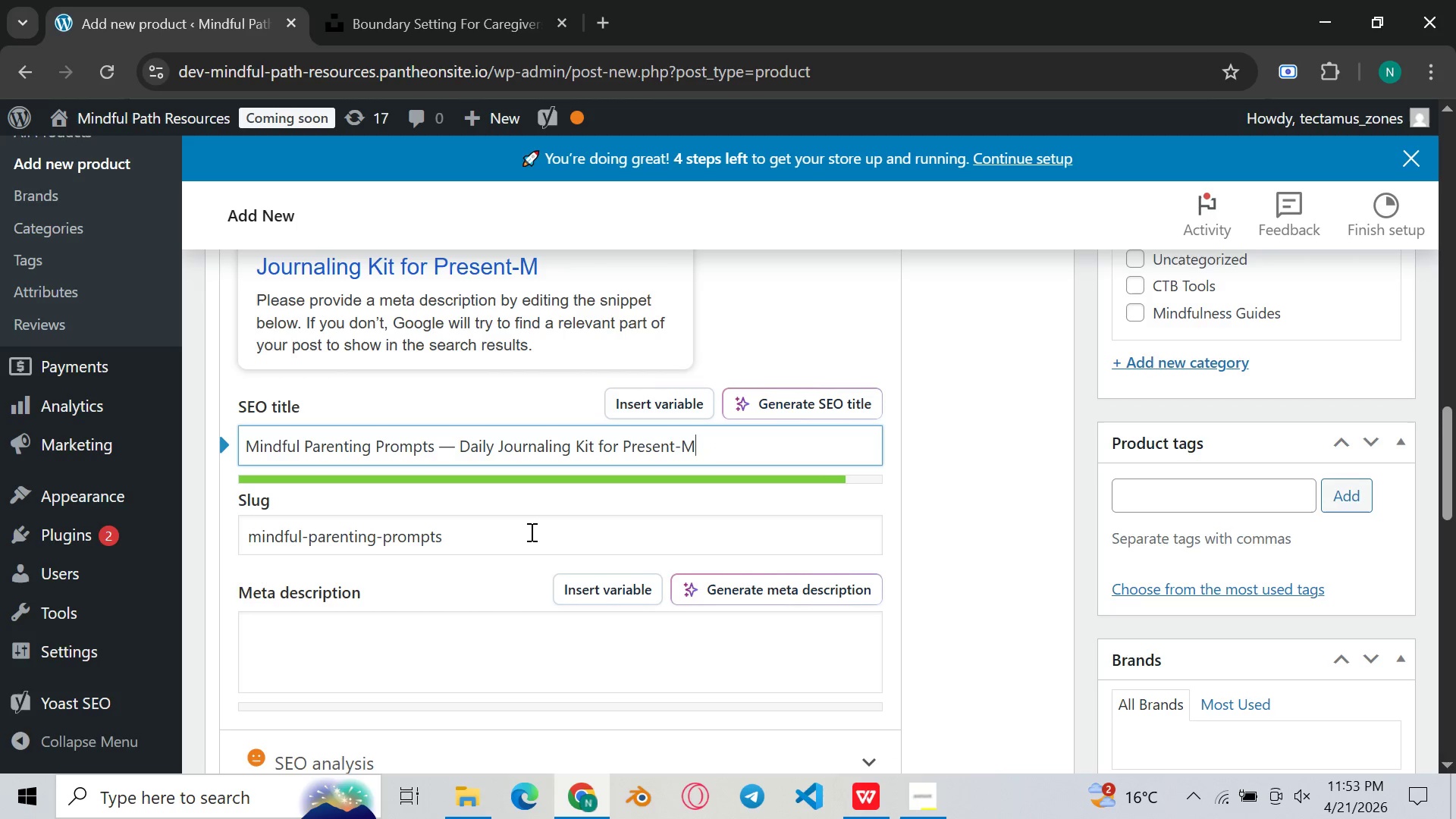 
key(Backspace)
 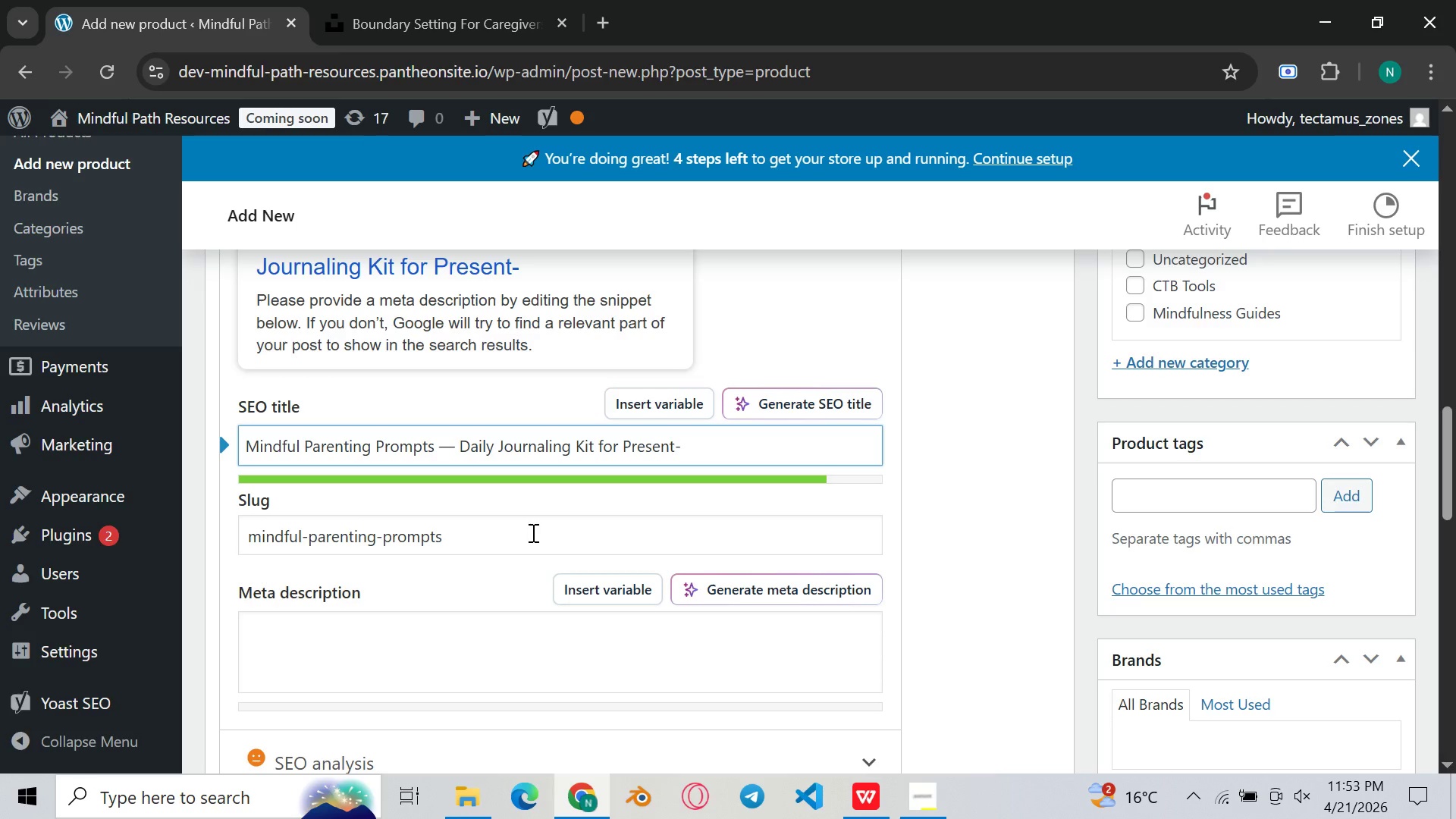 
wait(5.38)
 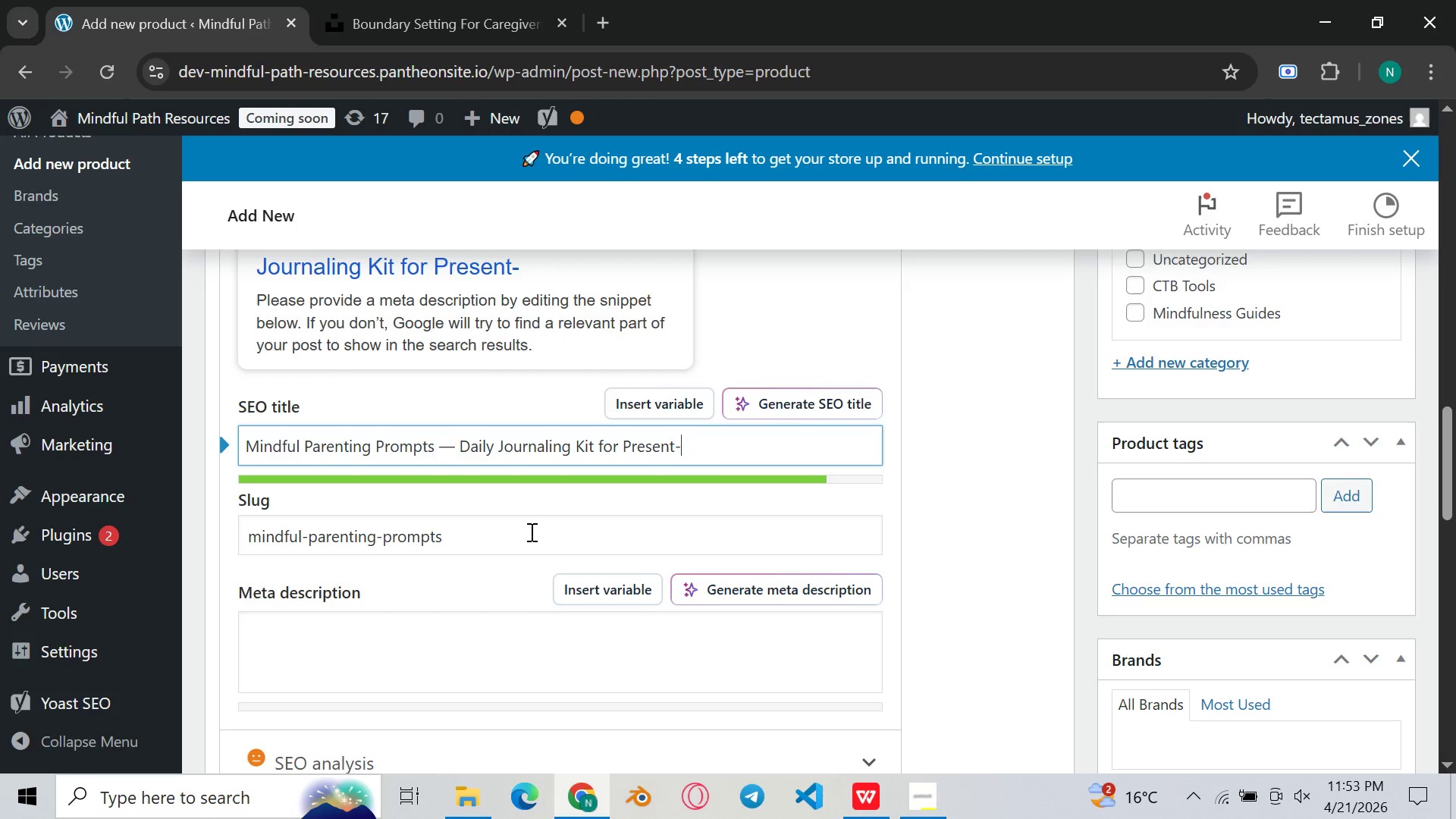 
key(Control+ControlLeft)
 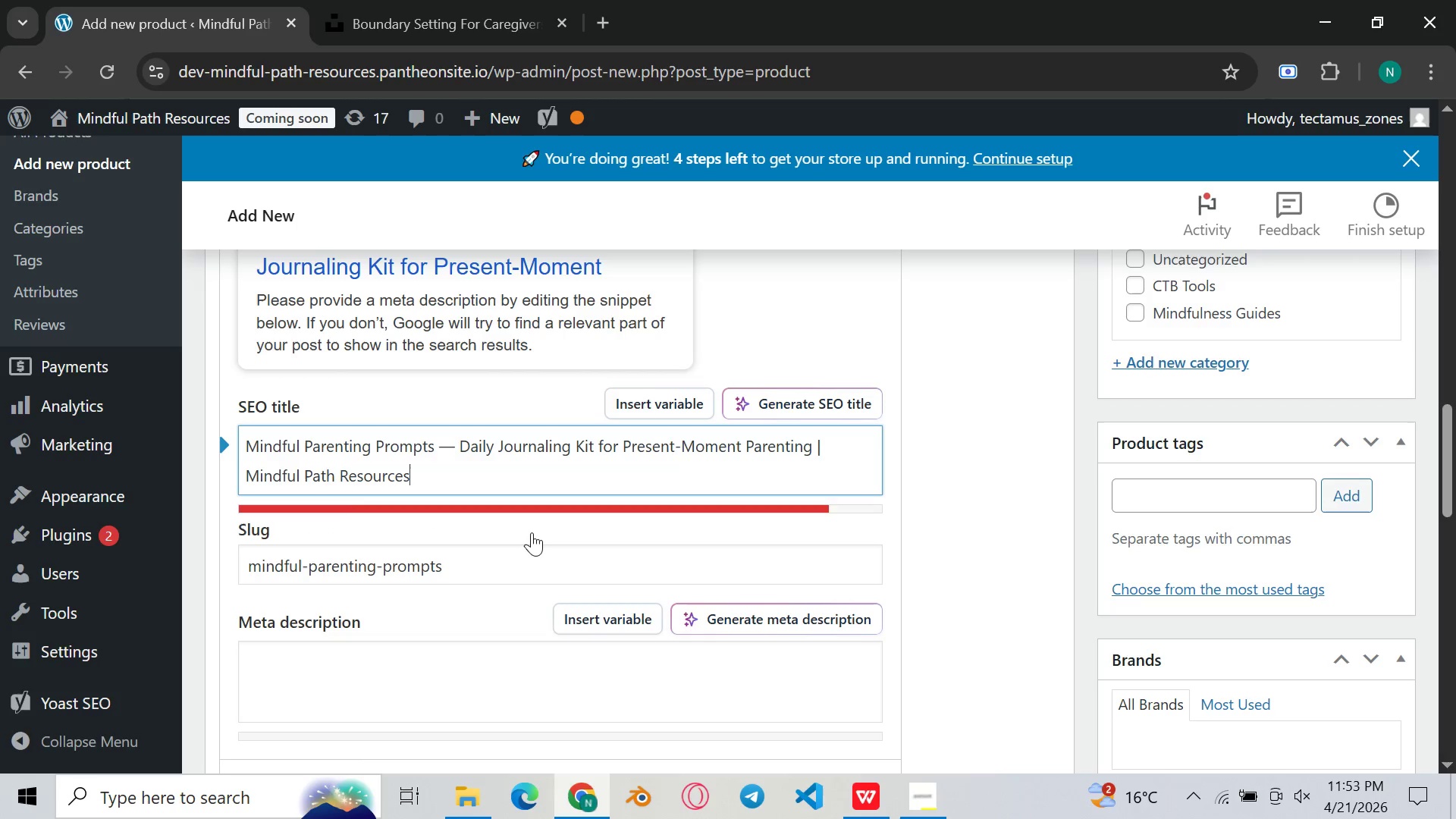 
key(Control+Z)
 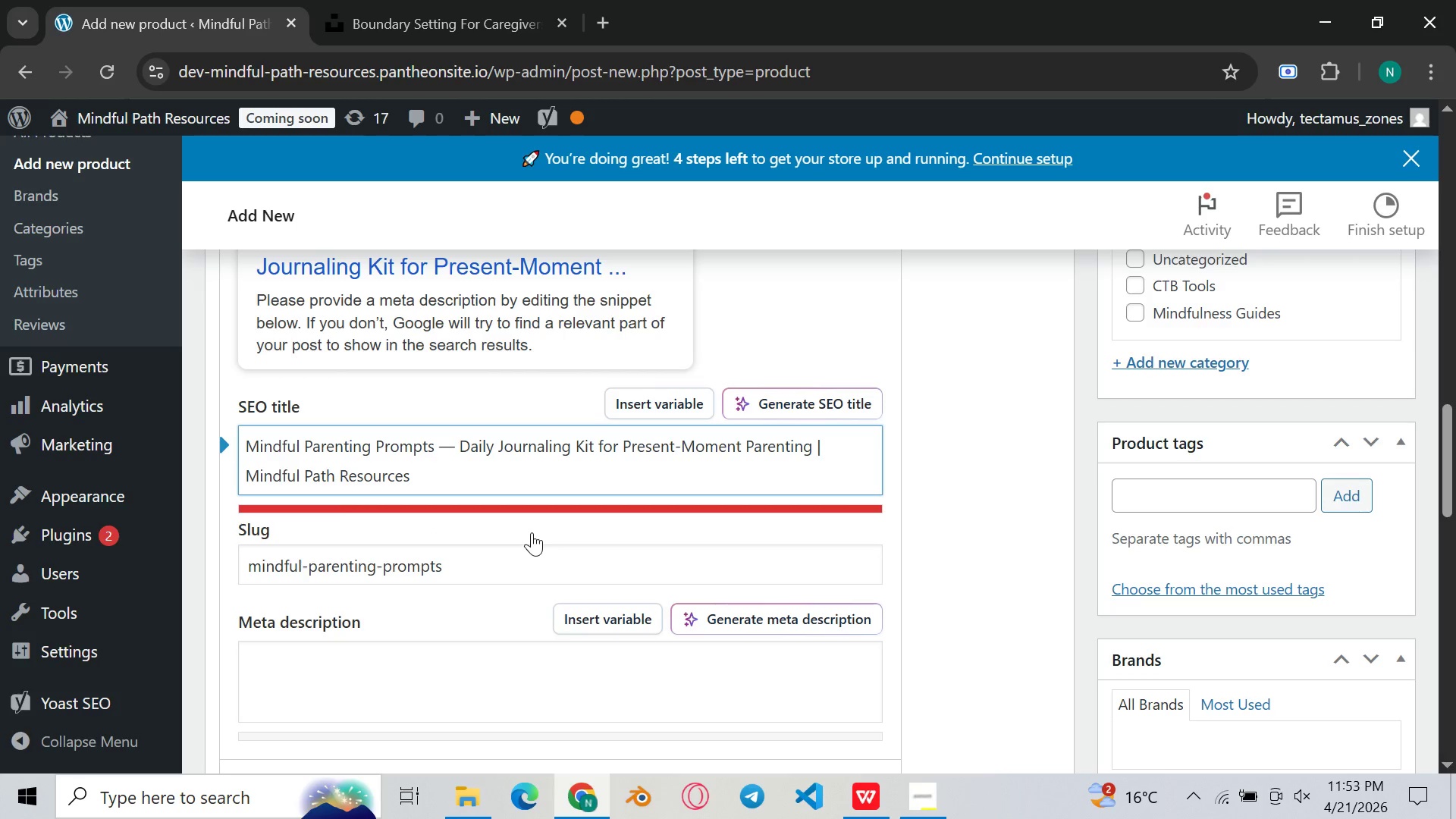 
key(Backspace)
 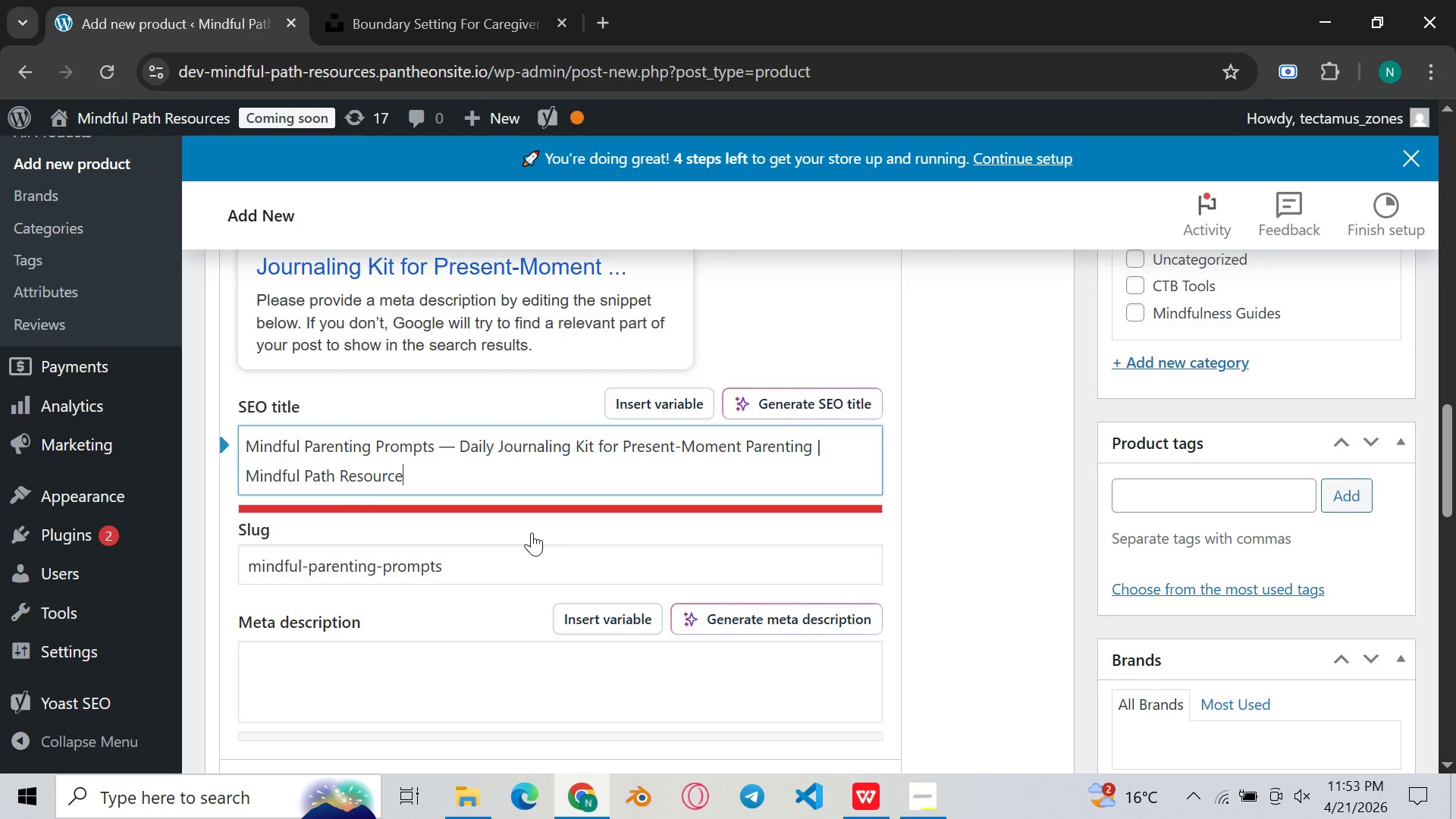 
key(Backspace)
 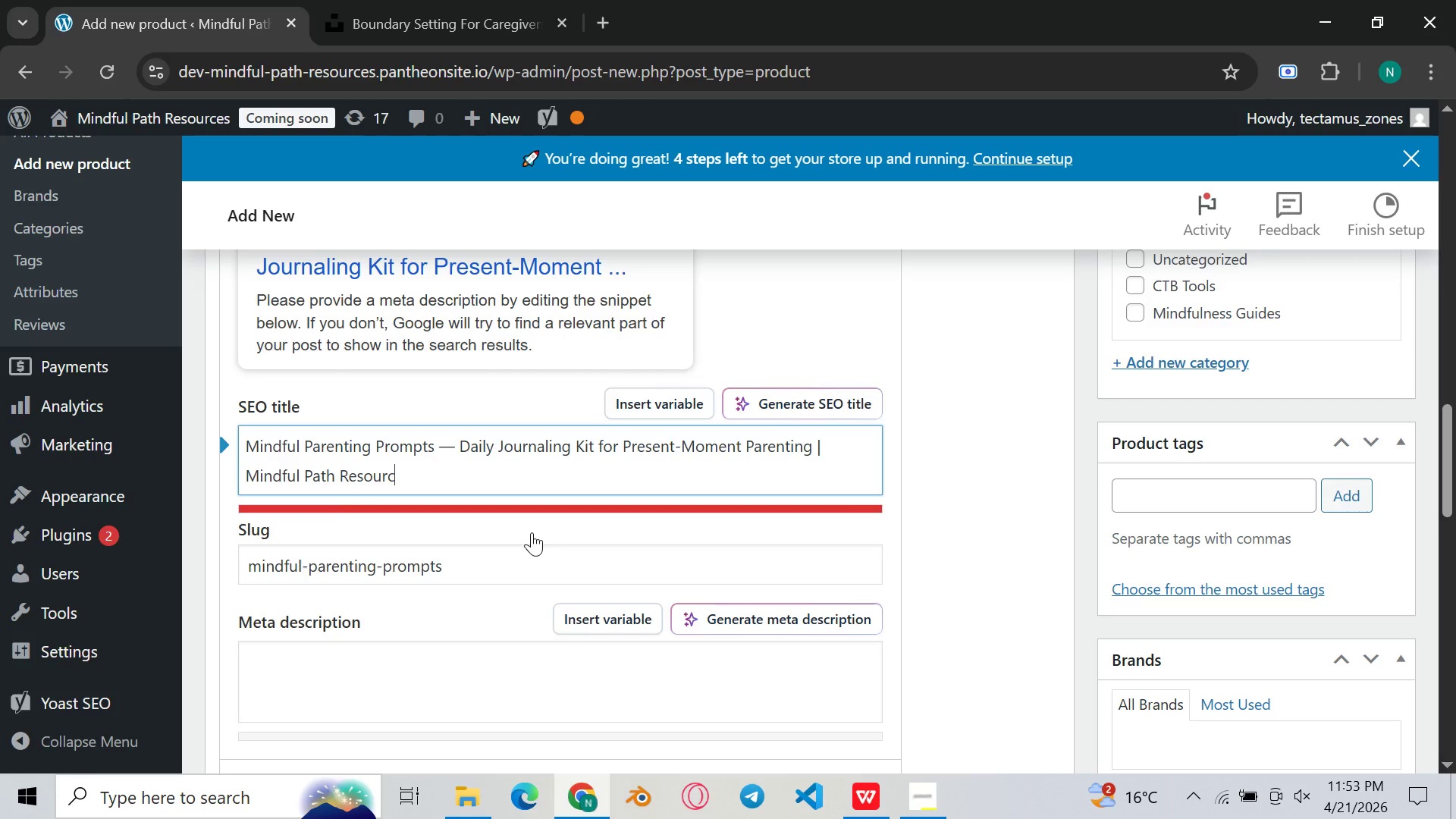 
hold_key(key=Backspace, duration=0.89)
 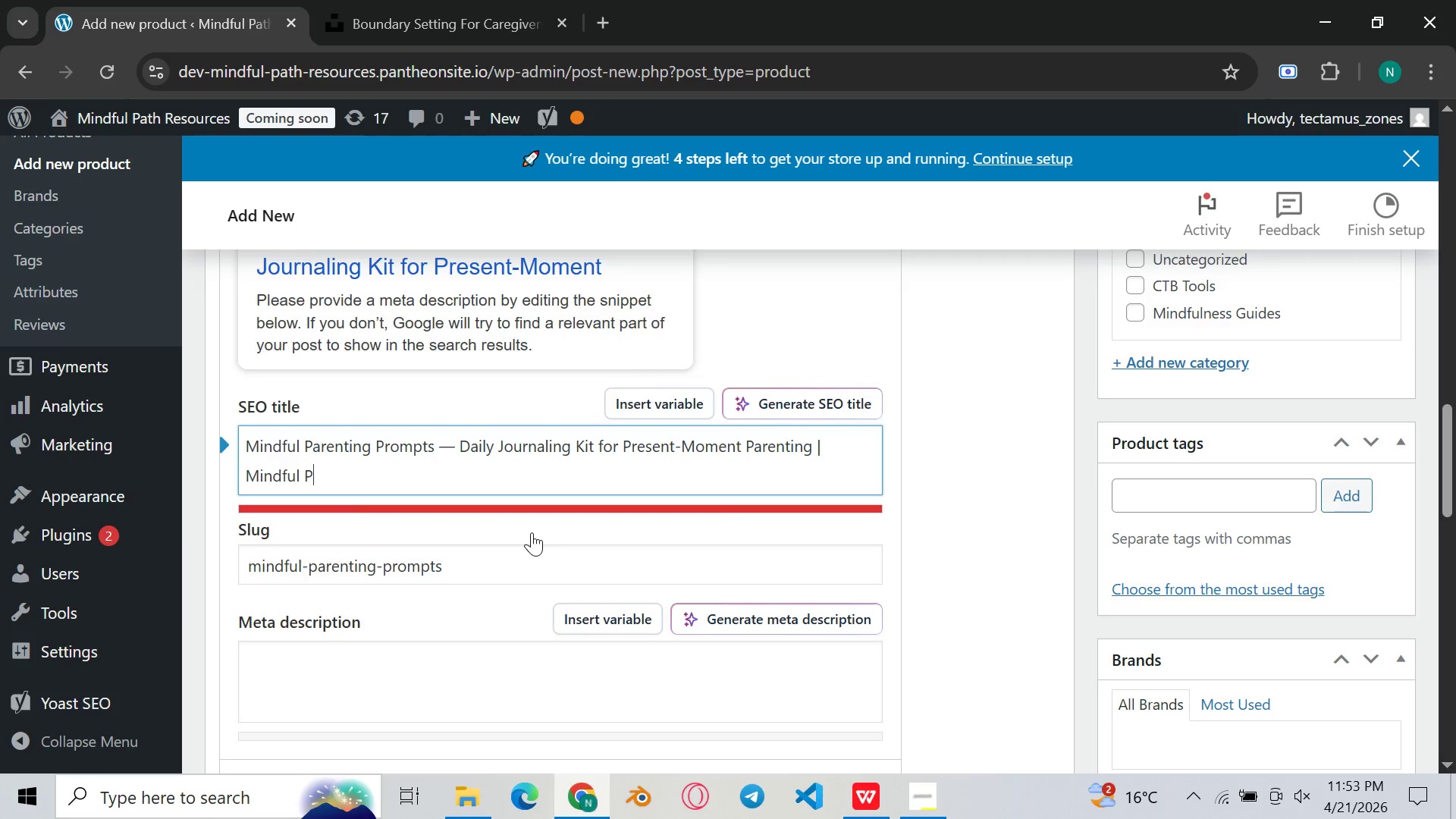 
hold_key(key=Backspace, duration=0.81)
 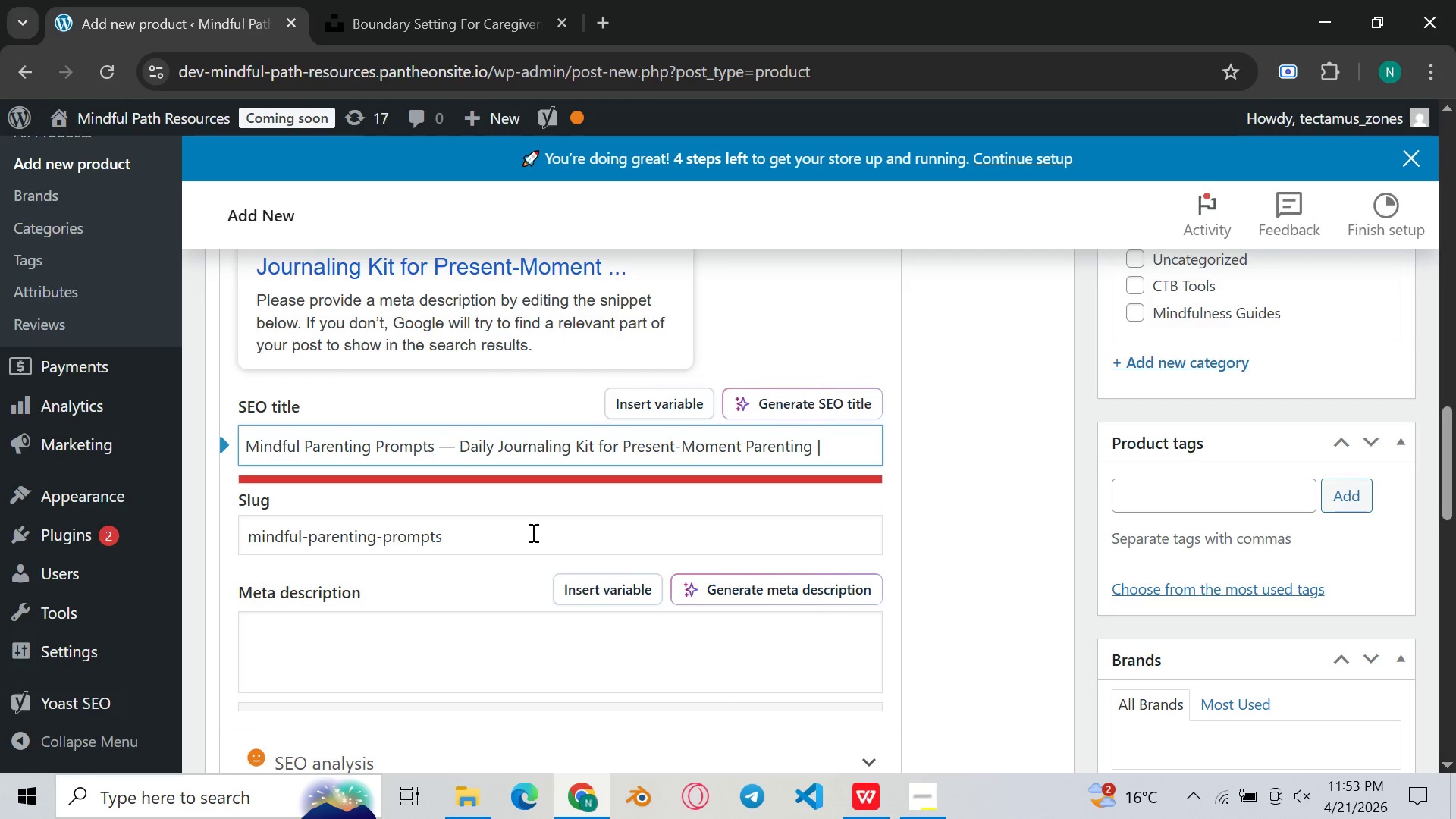 
key(Backspace)
key(Backspace)
key(Backspace)
key(Backspace)
key(Backspace)
key(Backspace)
key(Backspace)
key(Backspace)
key(Backspace)
key(Backspace)
key(Backspace)
key(Backspace)
key(Backspace)
key(Backspace)
key(Backspace)
key(Backspace)
key(Backspace)
key(Backspace)
key(Backspace)
type(t)
key(Backspace)
type(t)
key(Backspace)
type(Time)
 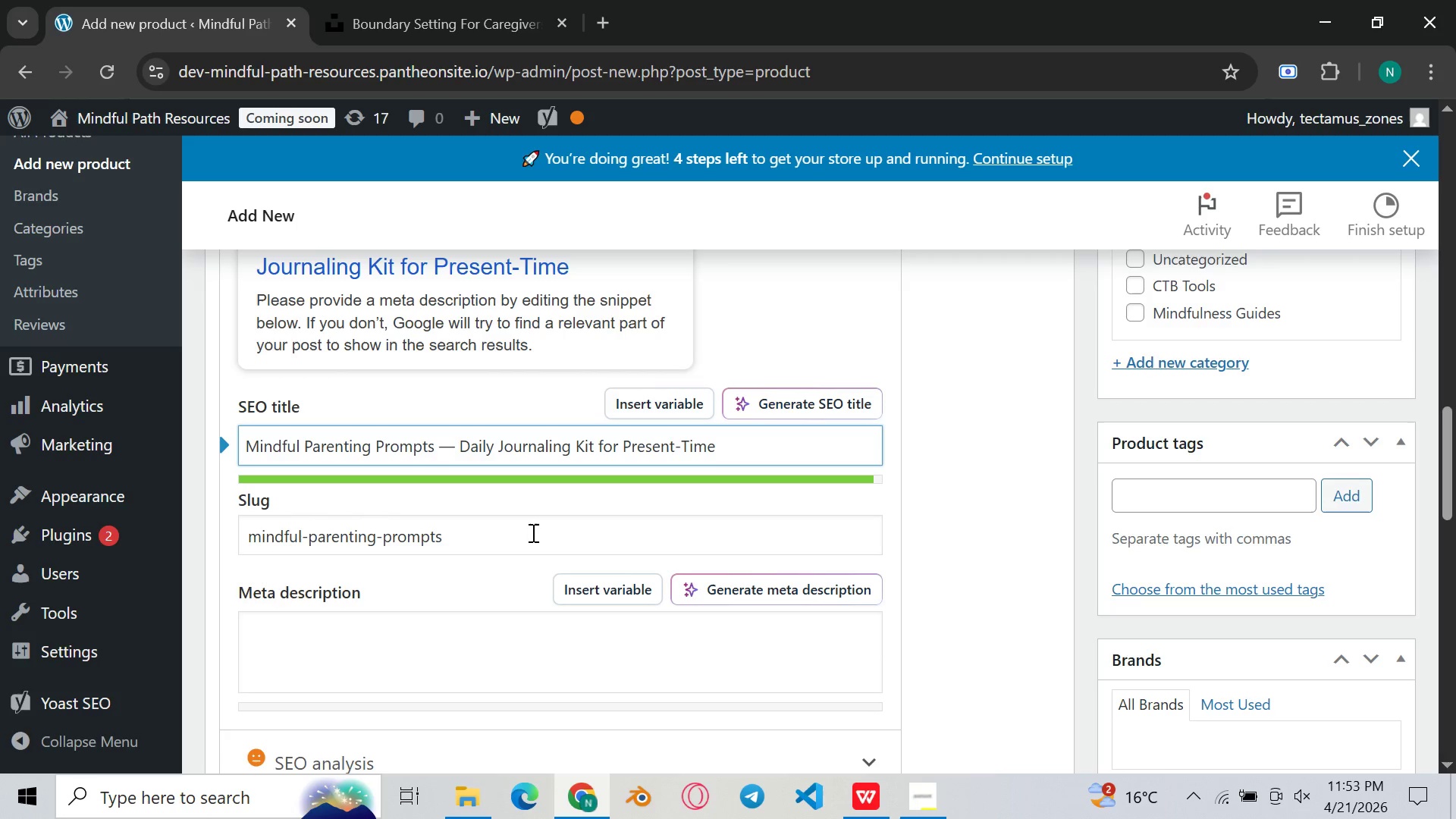 
scroll: coordinate [544, 428], scroll_direction: up, amount: 8.0
 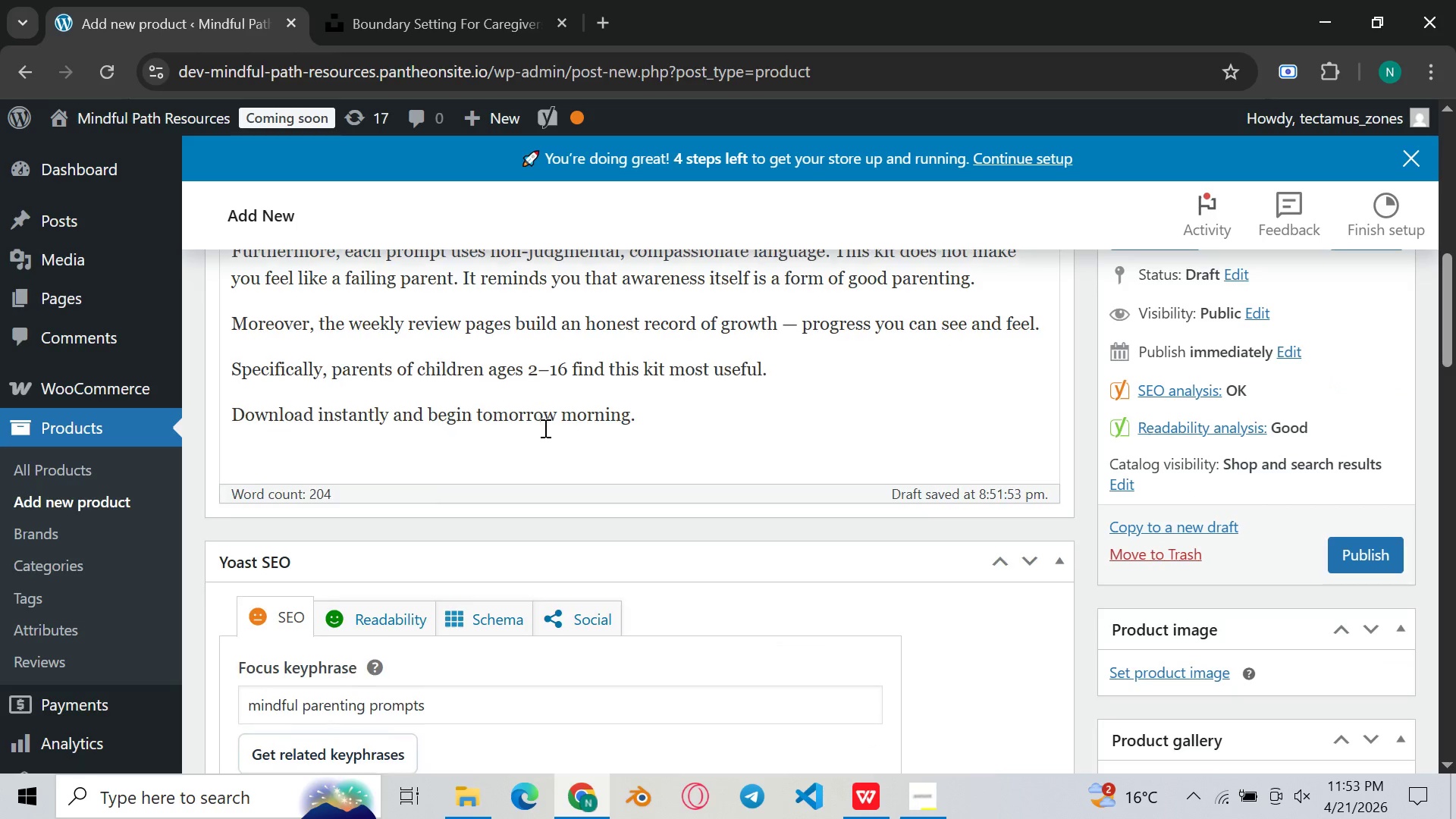 
scroll: coordinate [544, 428], scroll_direction: down, amount: 11.0
 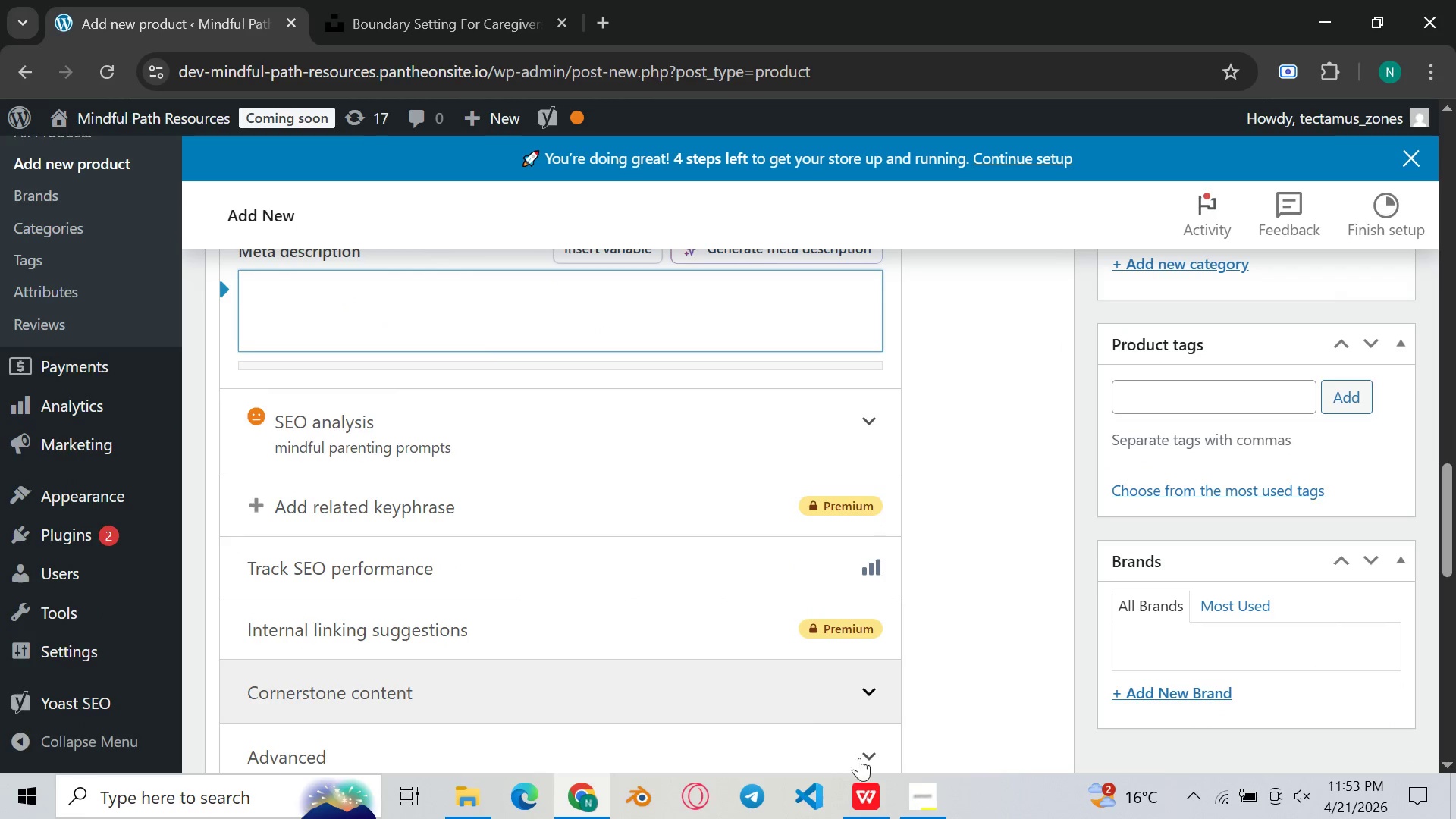 
left_click([912, 816])